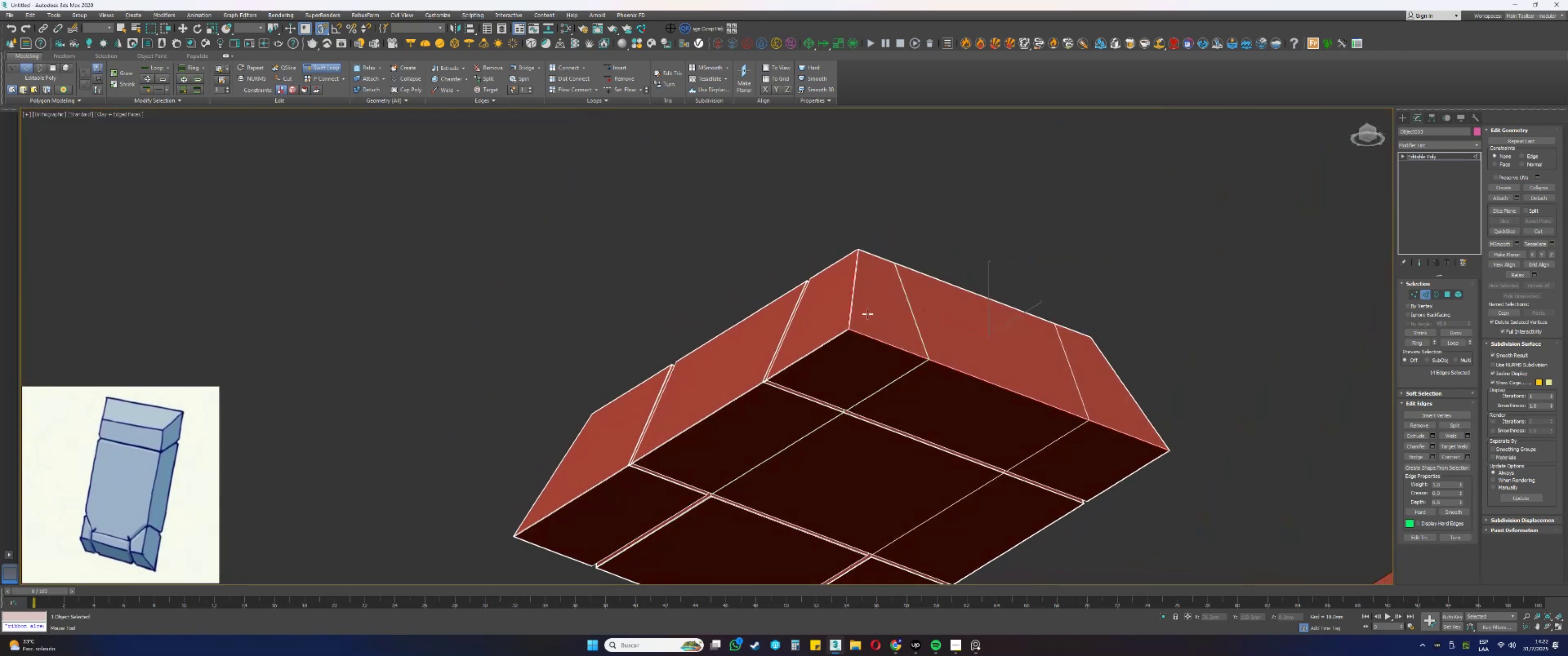 
scroll: coordinate [869, 364], scroll_direction: up, amount: 9.0
 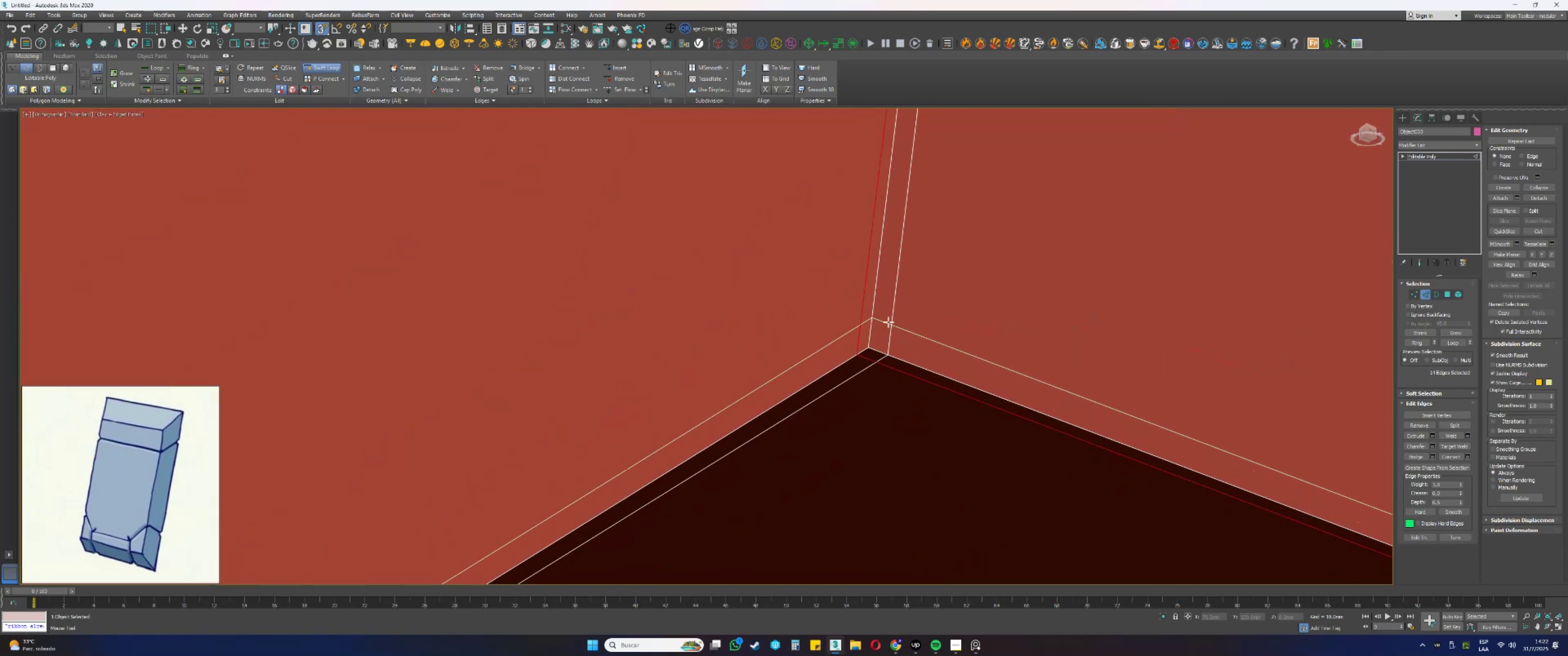 
hold_key(key=AltLeft, duration=1.41)
hold_key(key=ControlLeft, duration=1.4)
left_click_drag(start_coordinate=[887, 313], to_coordinate=[884, 335])
 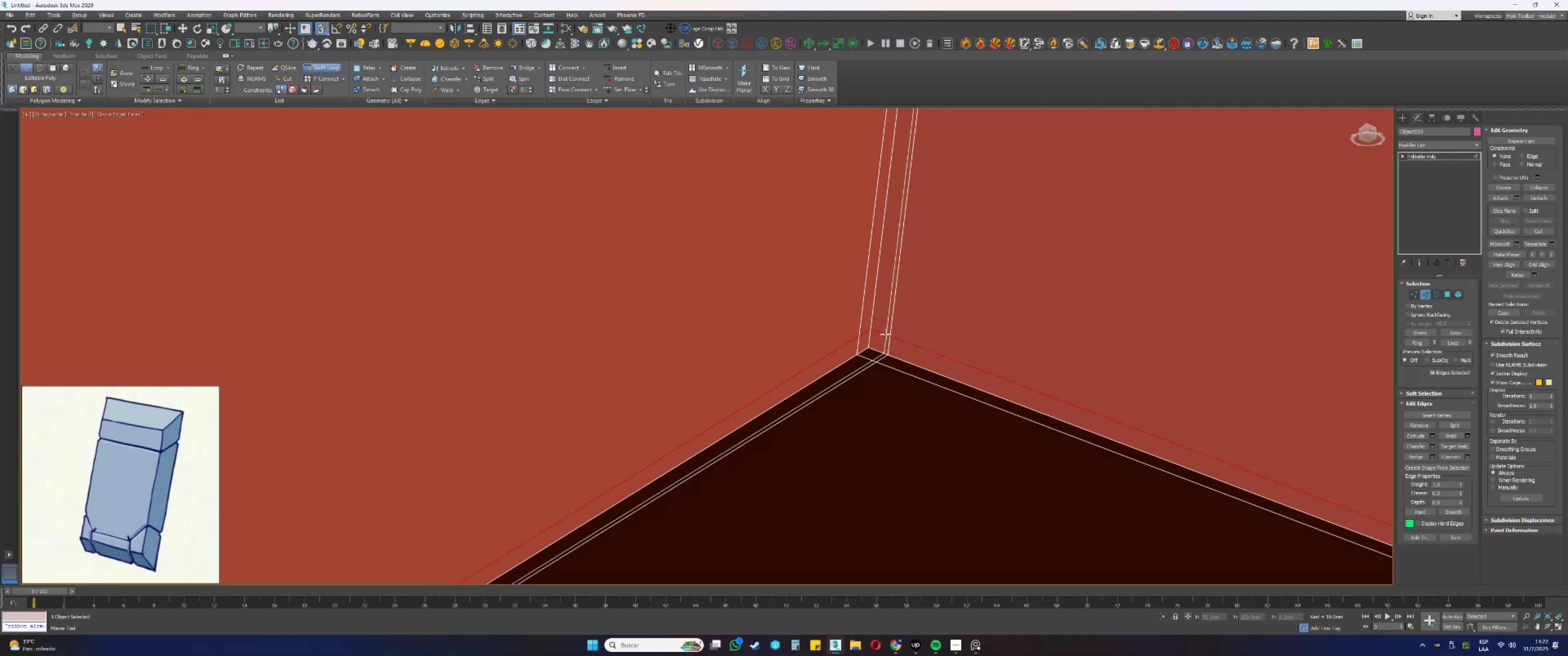 
scroll: coordinate [897, 317], scroll_direction: down, amount: 13.0
 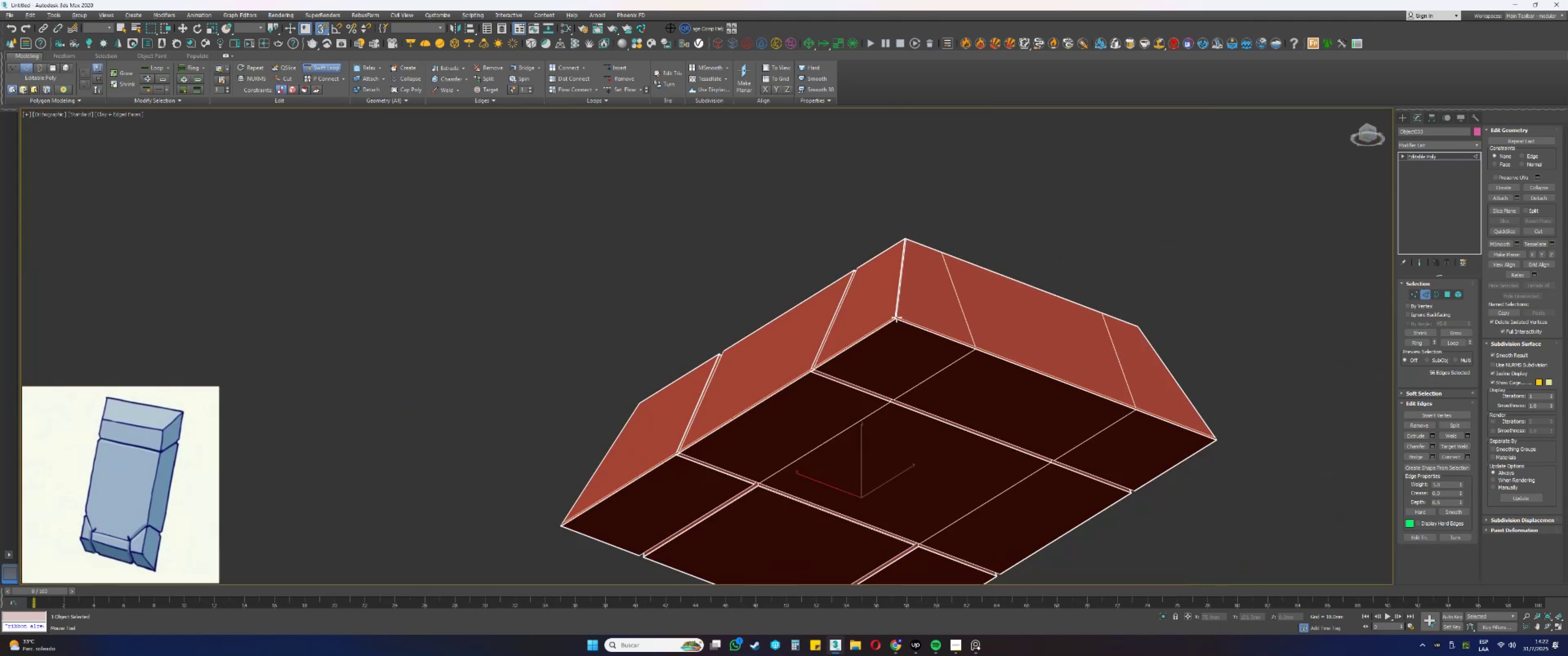 
hold_key(key=AltLeft, duration=0.41)
 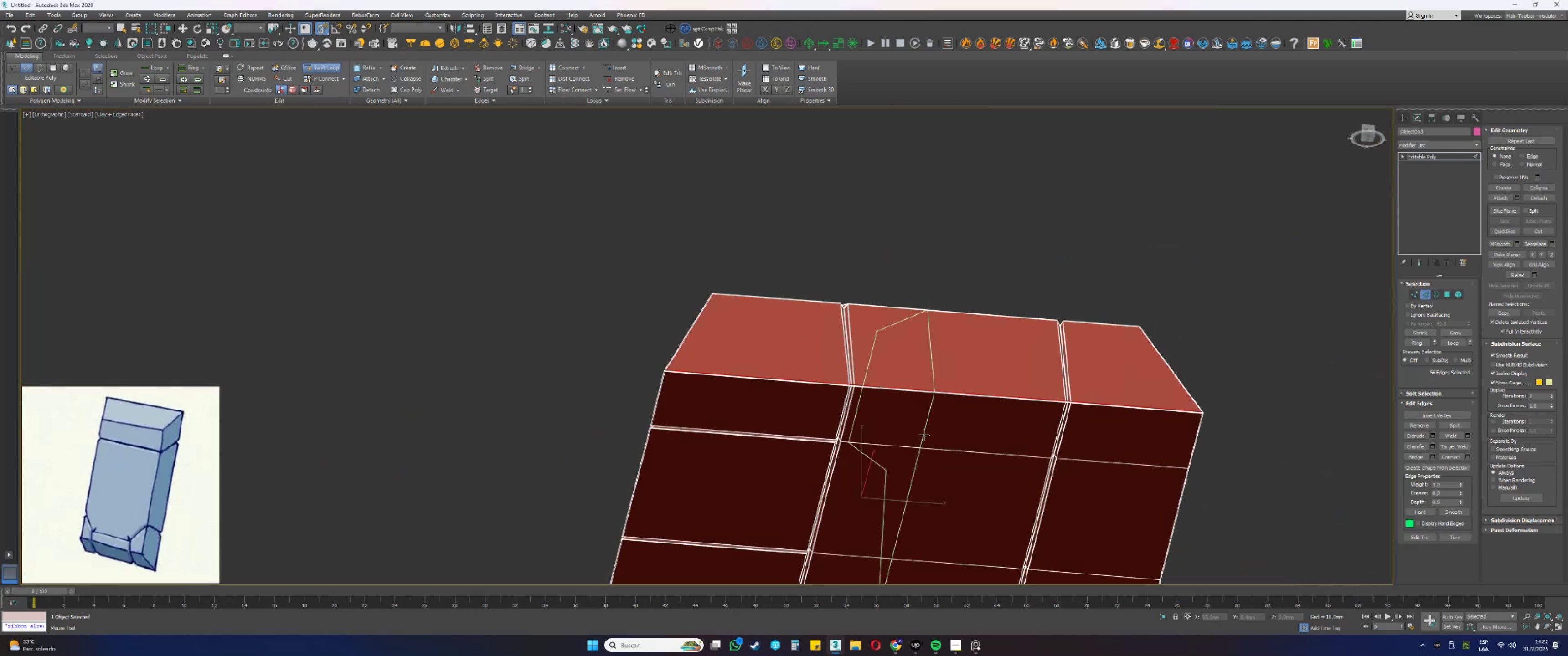 
key(Alt+AltLeft)
 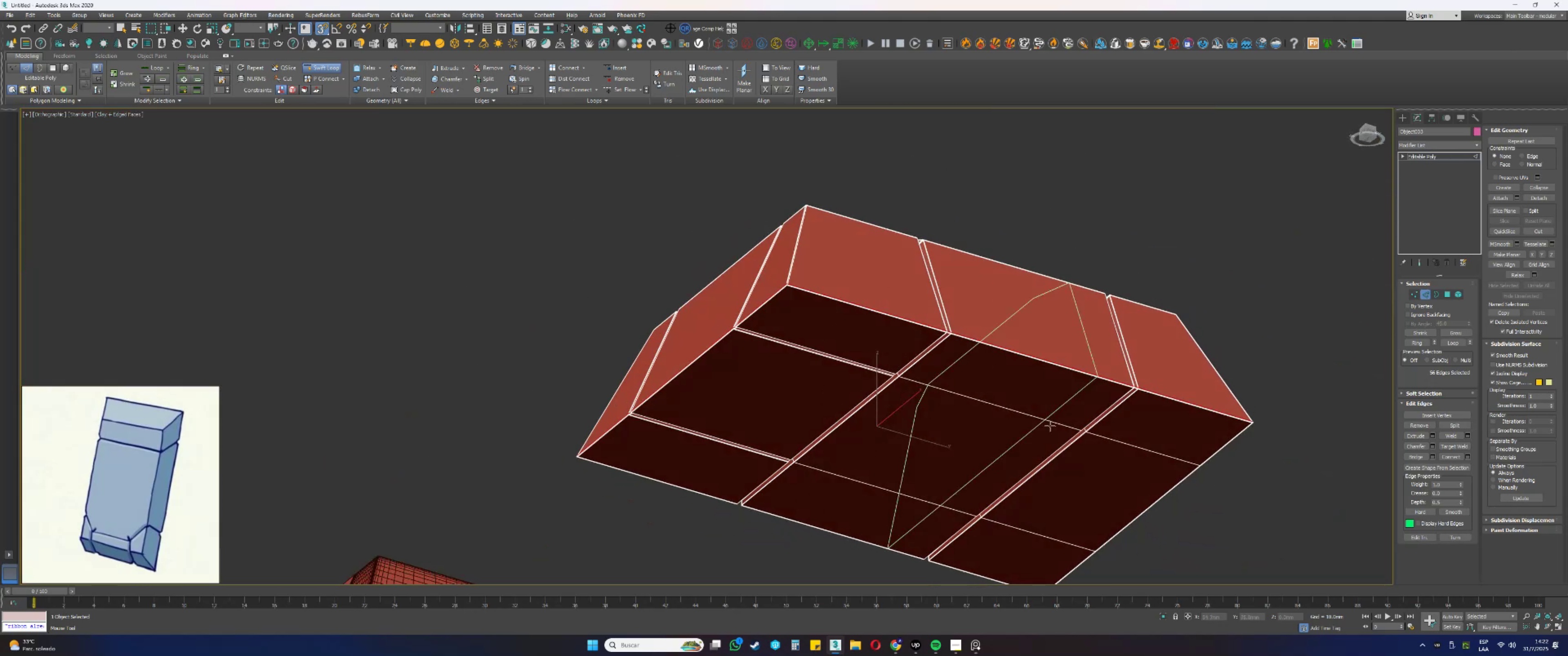 
scroll: coordinate [1037, 407], scroll_direction: up, amount: 5.0
 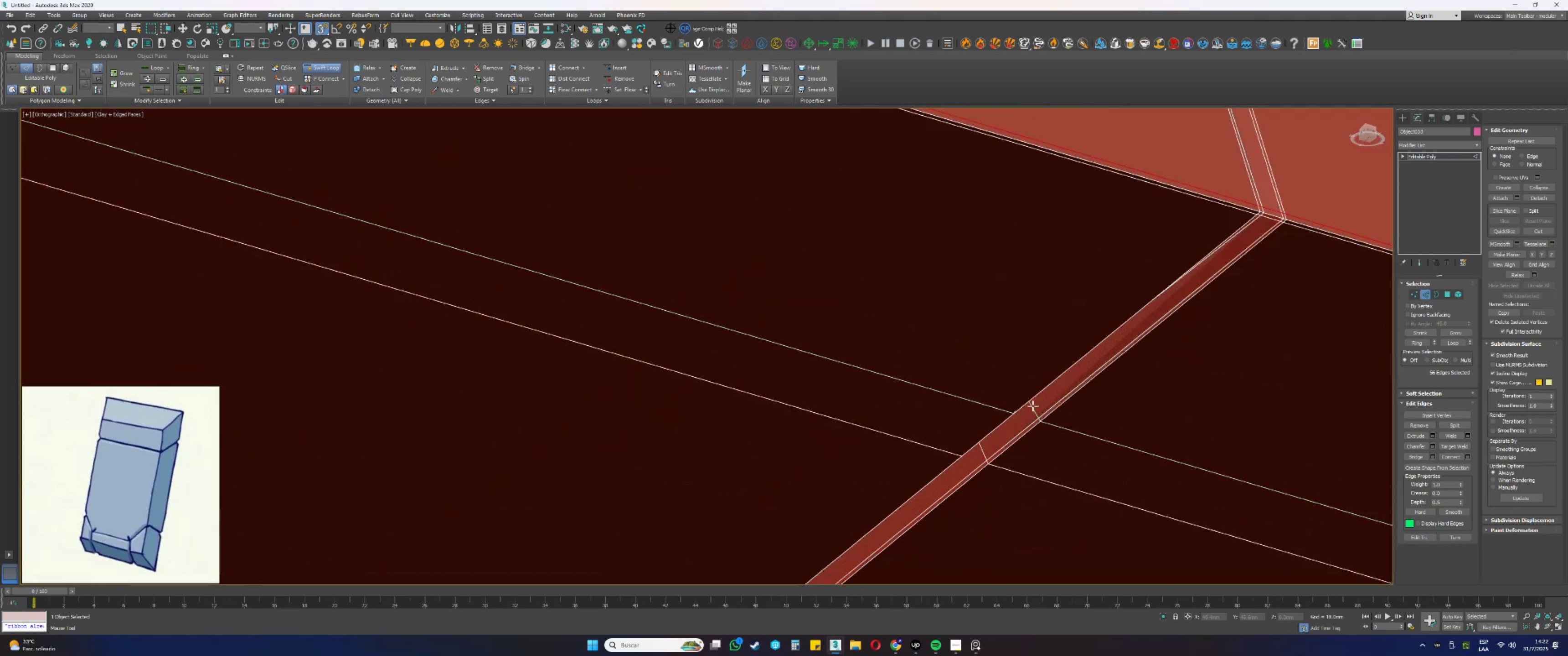 
scroll: coordinate [1032, 406], scroll_direction: down, amount: 6.0
 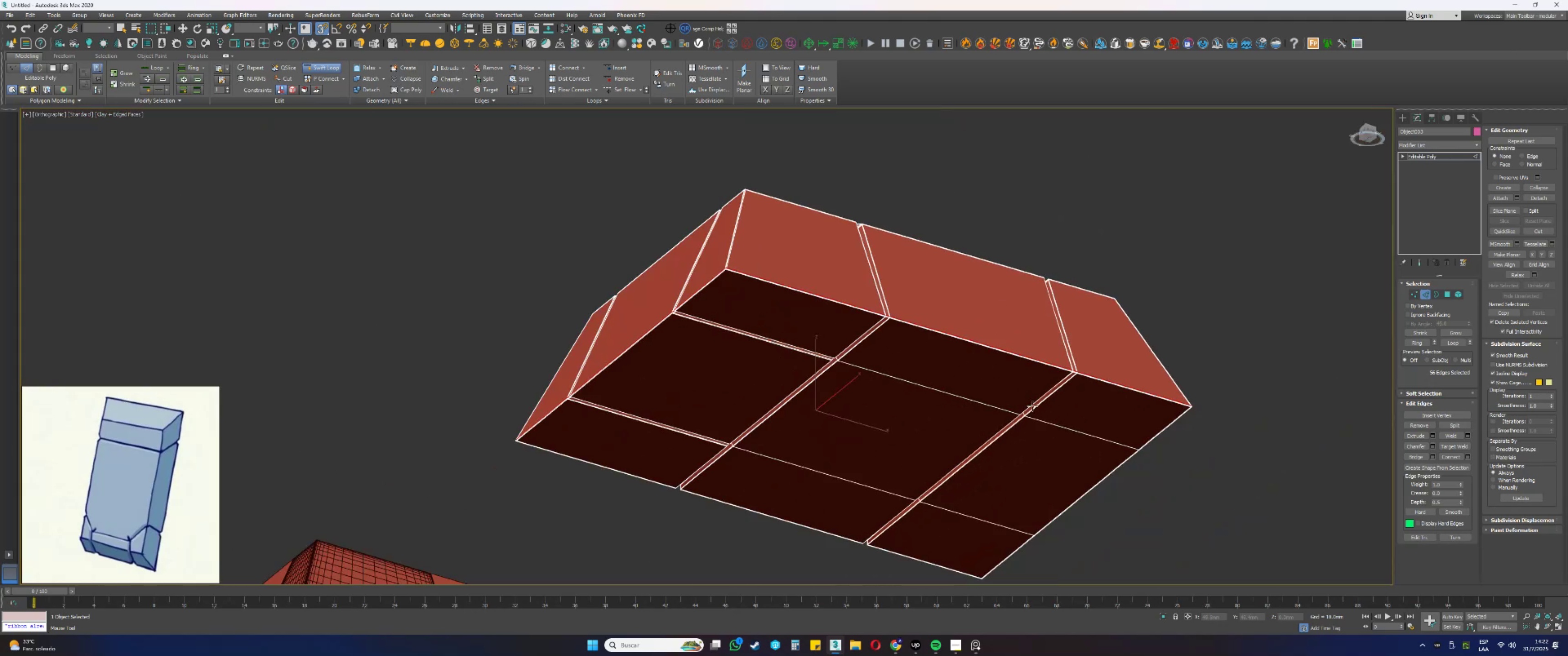 
scroll: coordinate [1109, 364], scroll_direction: up, amount: 7.0
 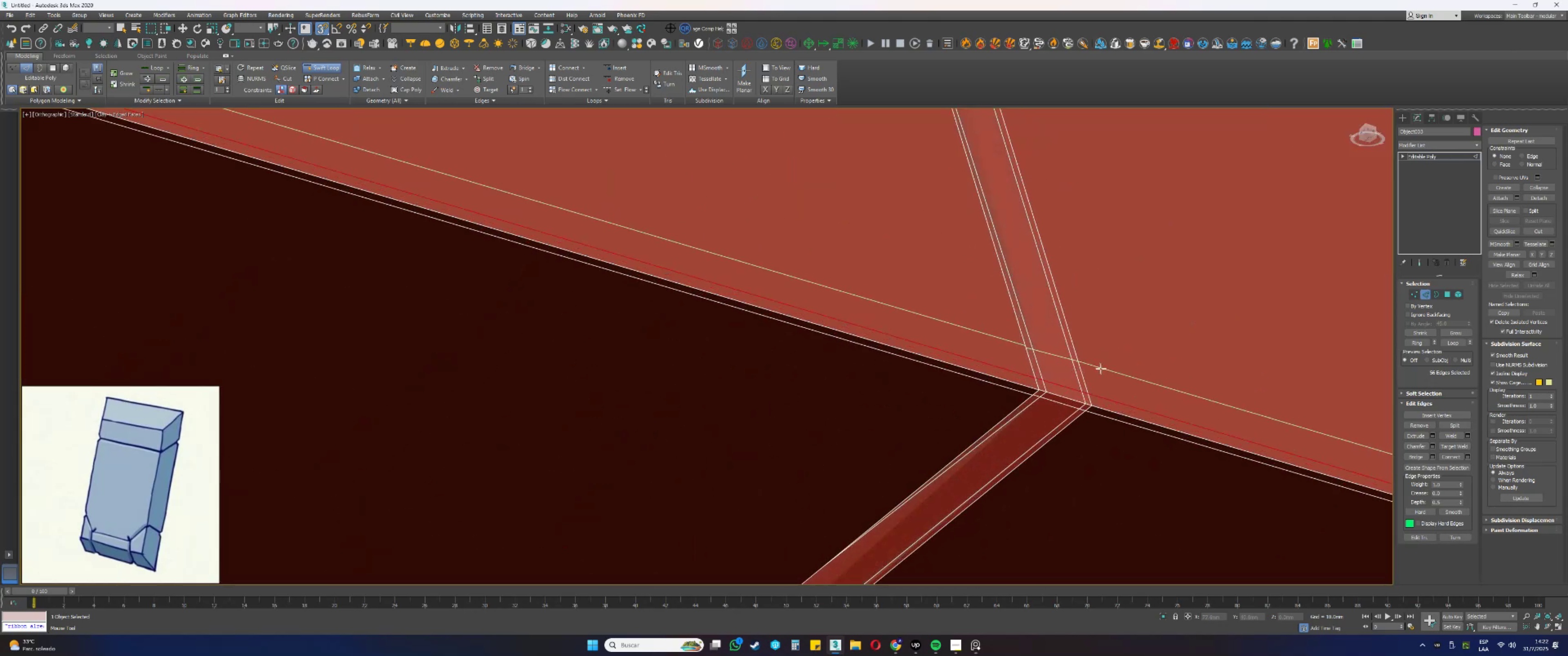 
scroll: coordinate [1073, 394], scroll_direction: down, amount: 10.0
 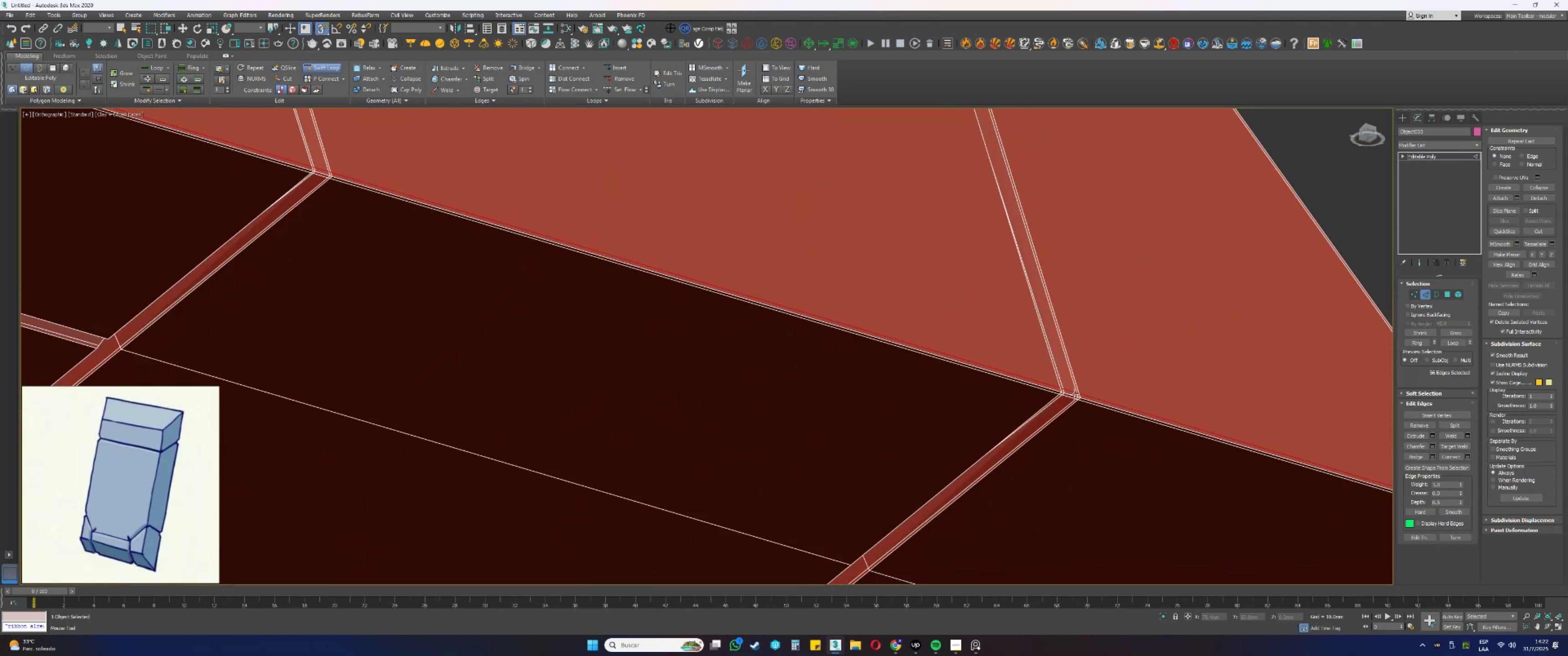 
hold_key(key=AltLeft, duration=0.52)
 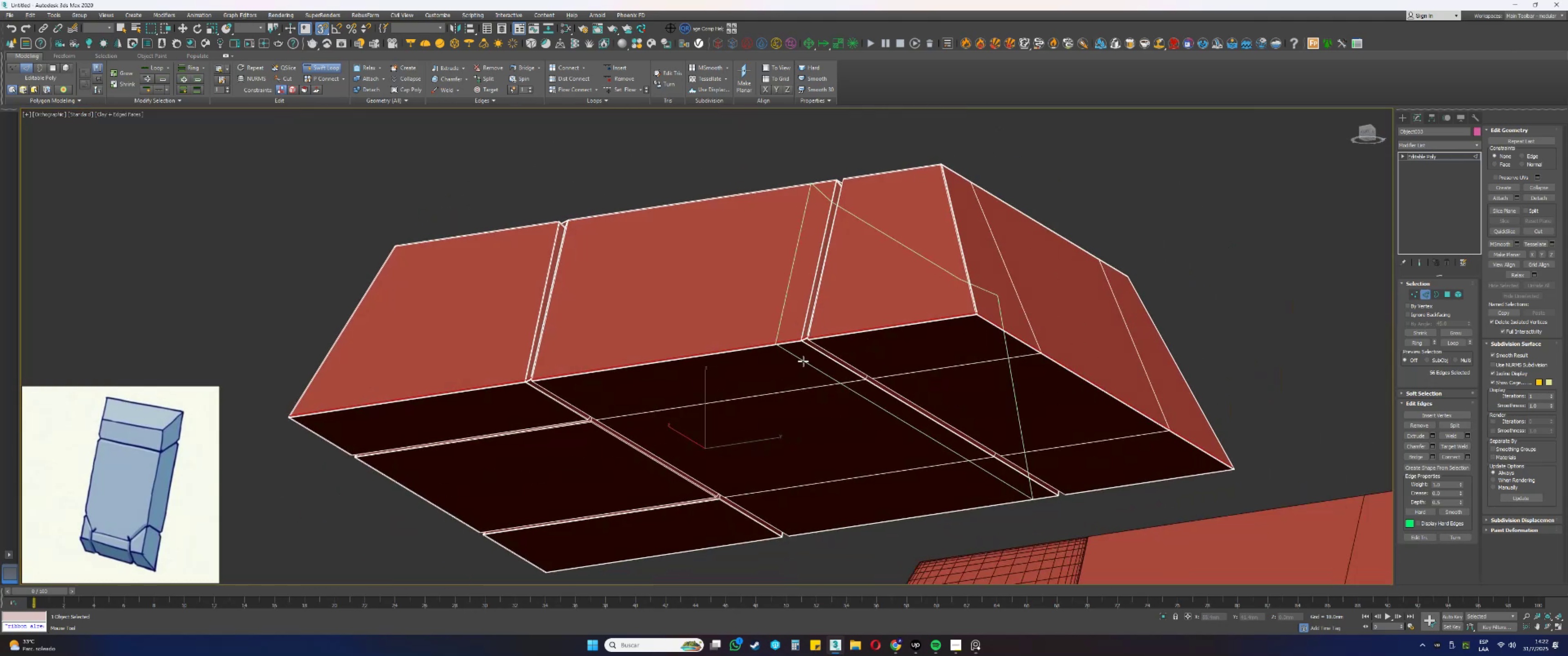 
scroll: coordinate [851, 368], scroll_direction: up, amount: 8.0
 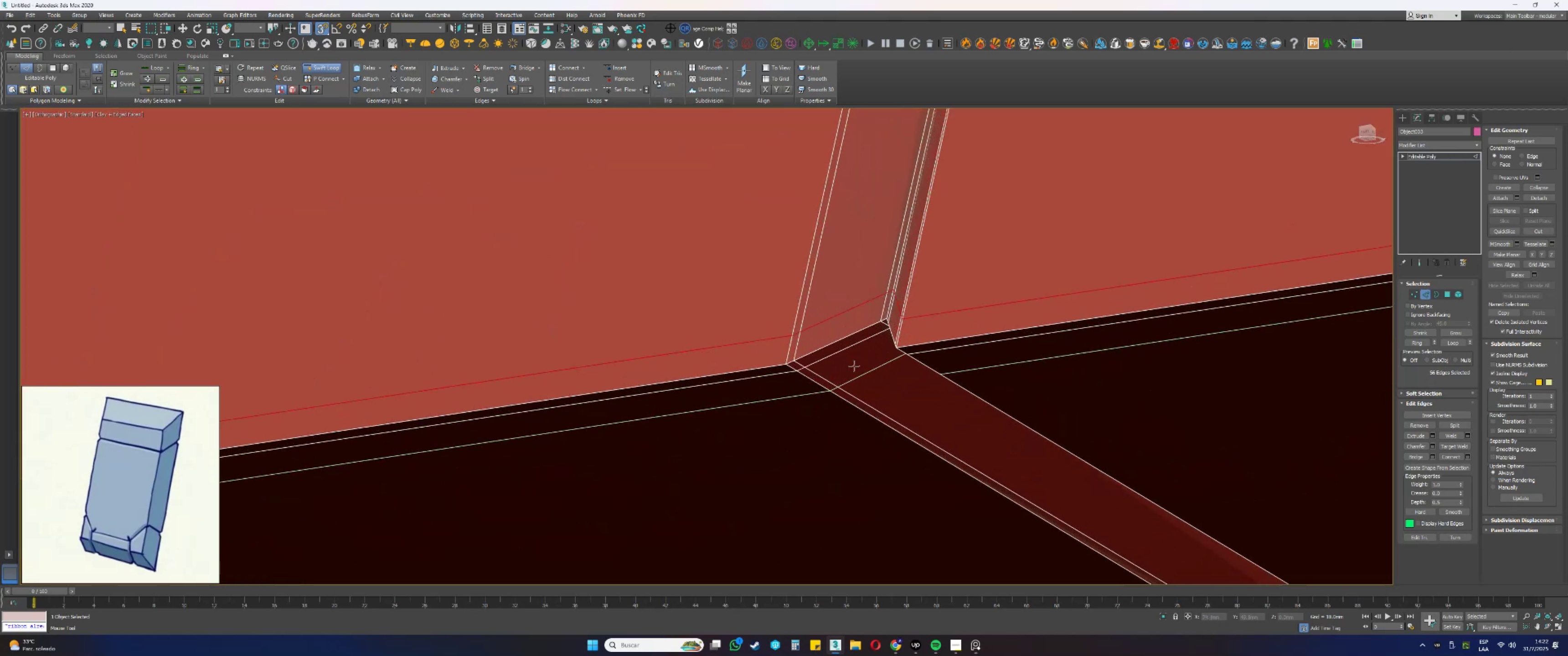 
scroll: coordinate [748, 352], scroll_direction: down, amount: 7.0
 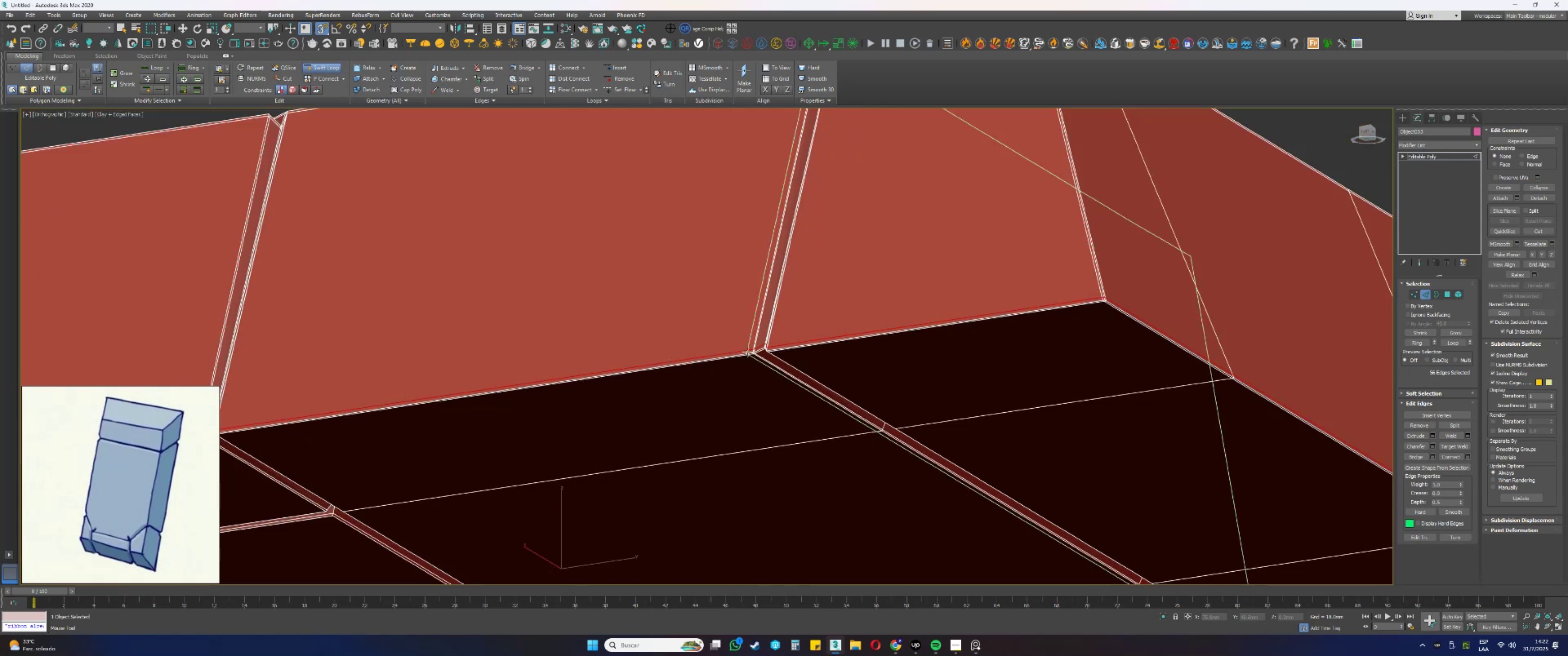 
scroll: coordinate [779, 337], scroll_direction: up, amount: 4.0
 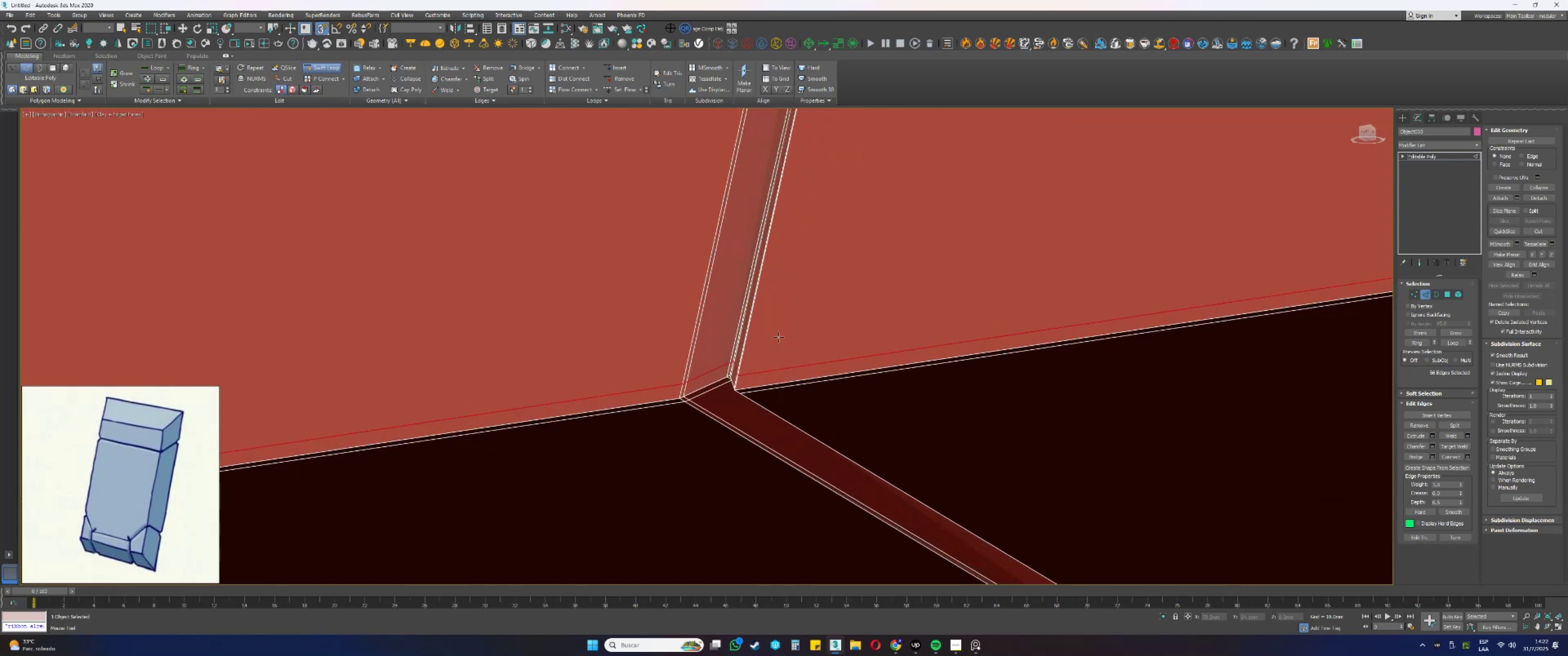 
hold_key(key=AltLeft, duration=1.38)
hold_key(key=ControlLeft, duration=1.39)
left_click_drag(start_coordinate=[770, 371], to_coordinate=[773, 362])
 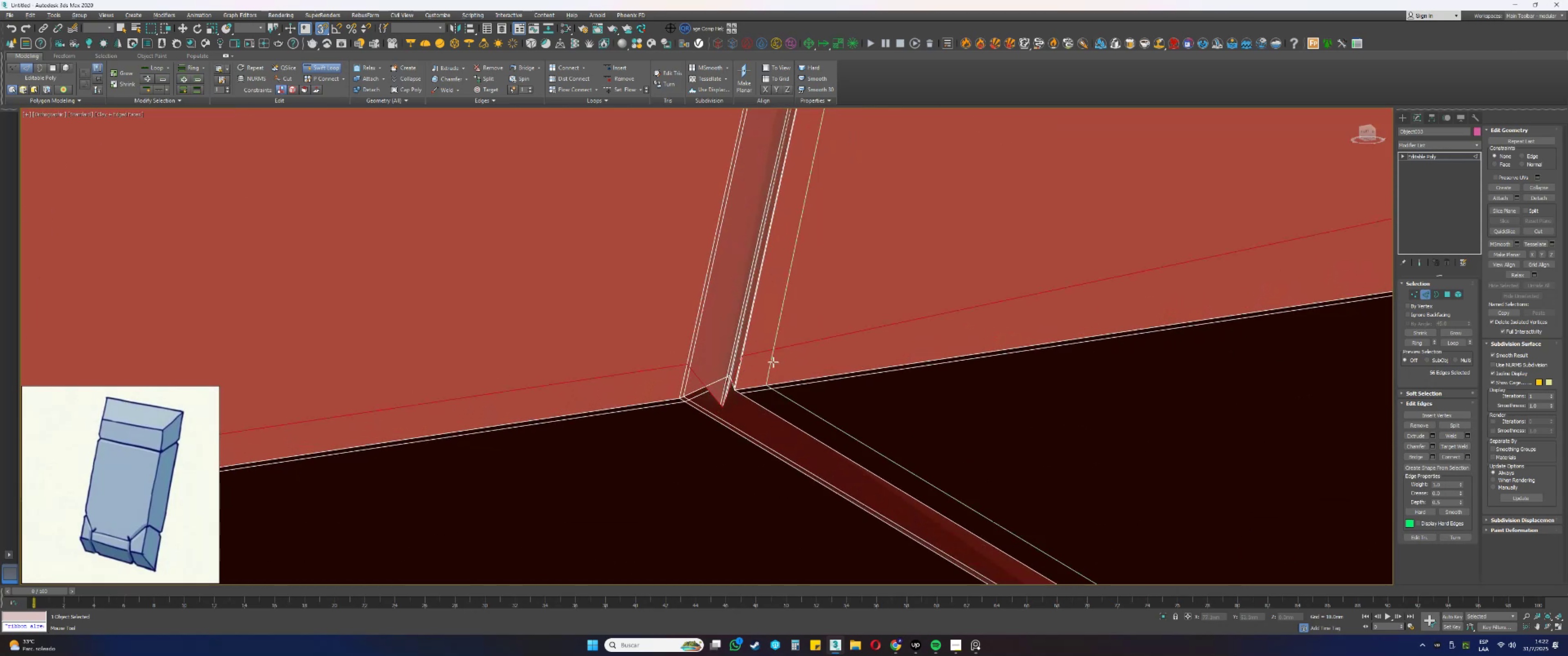 
key(Control+ControlLeft)
 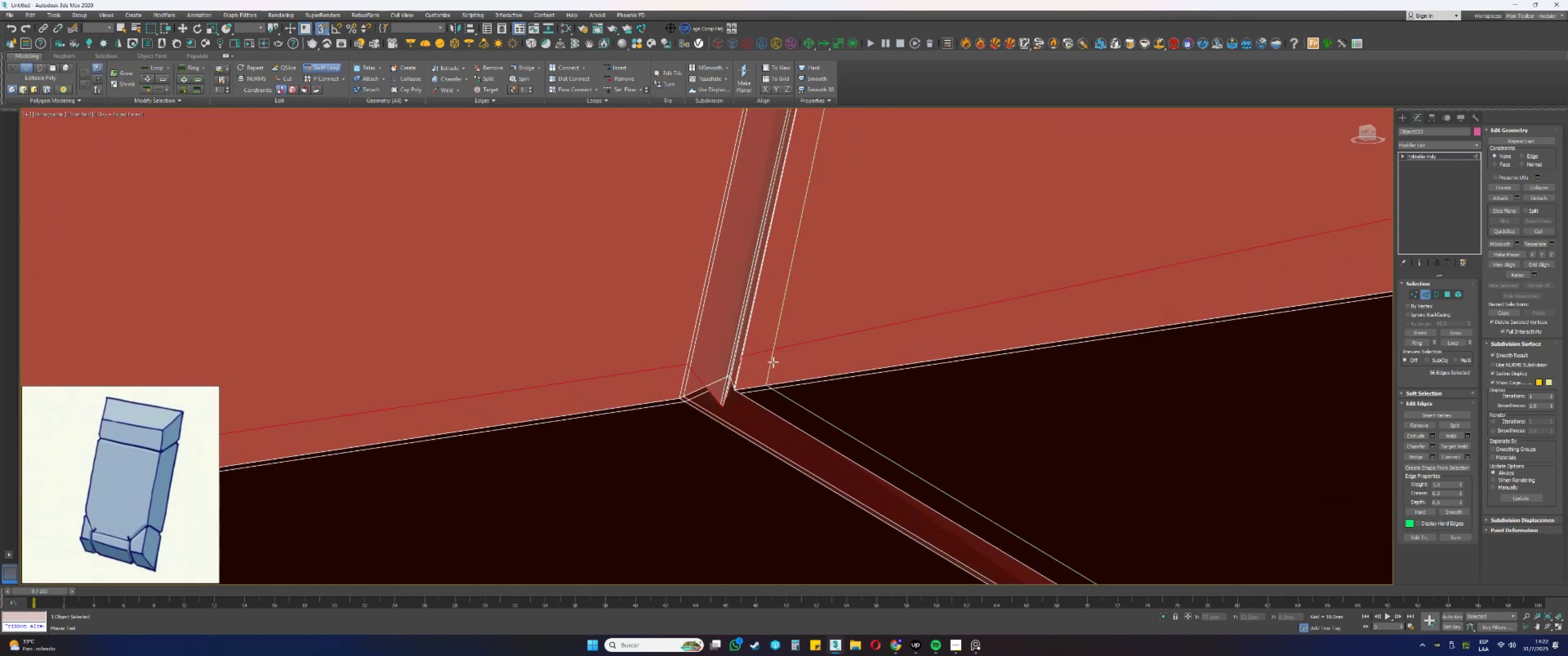 
key(Control+Z)
 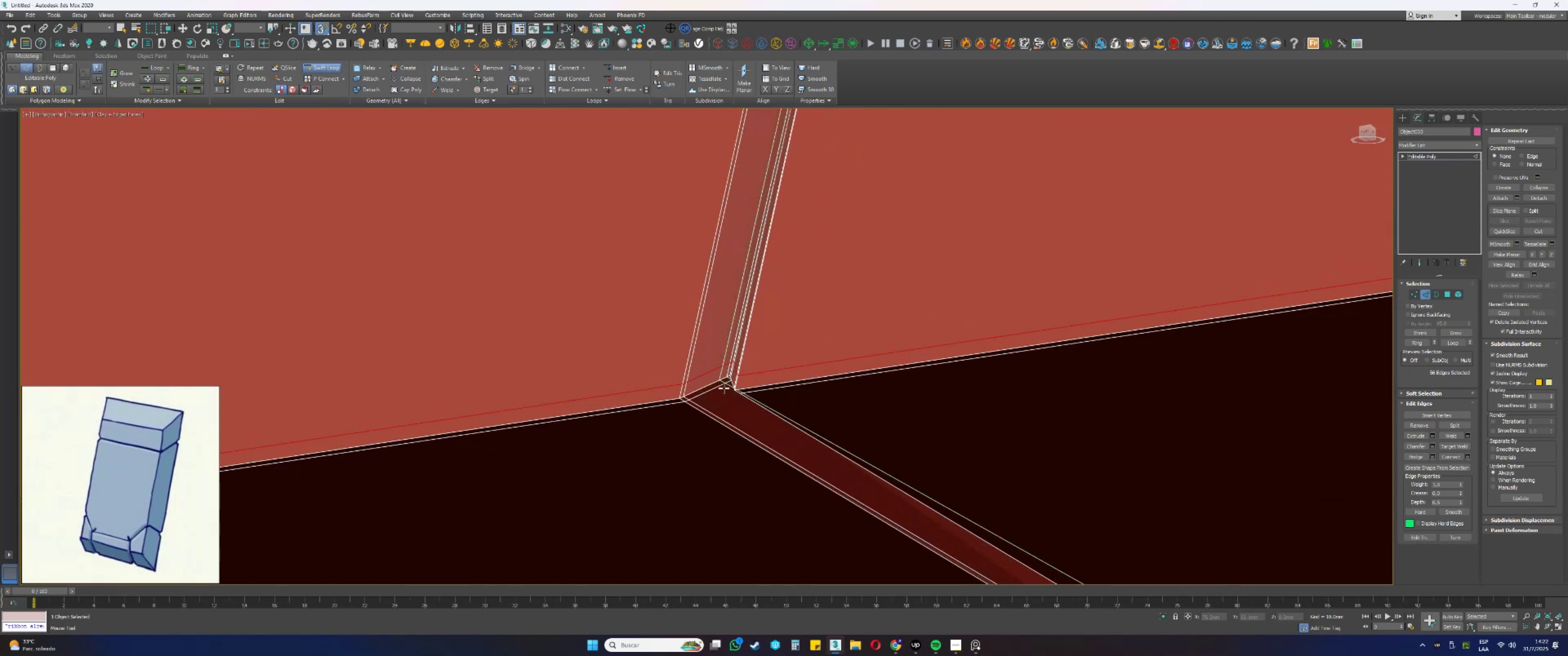 
scroll: coordinate [721, 390], scroll_direction: down, amount: 4.0
 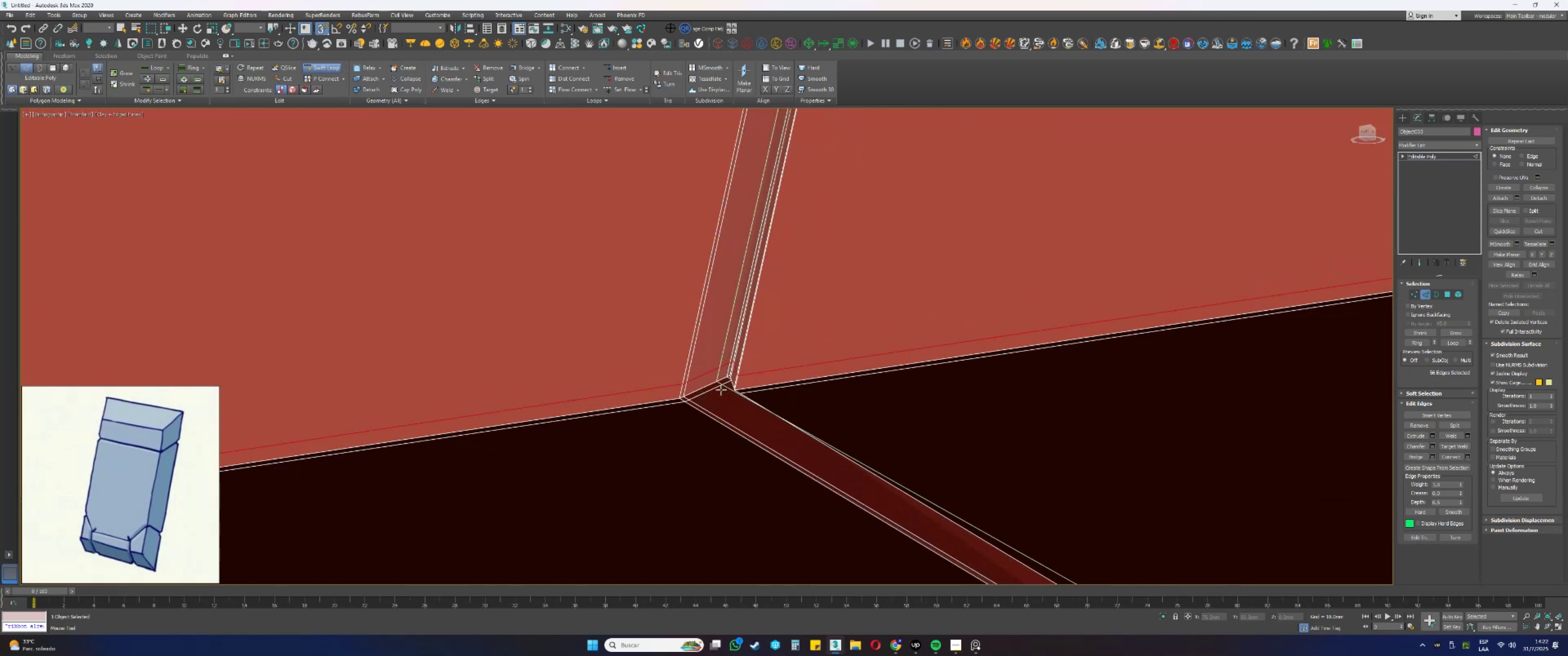 
key(Control+ControlLeft)
 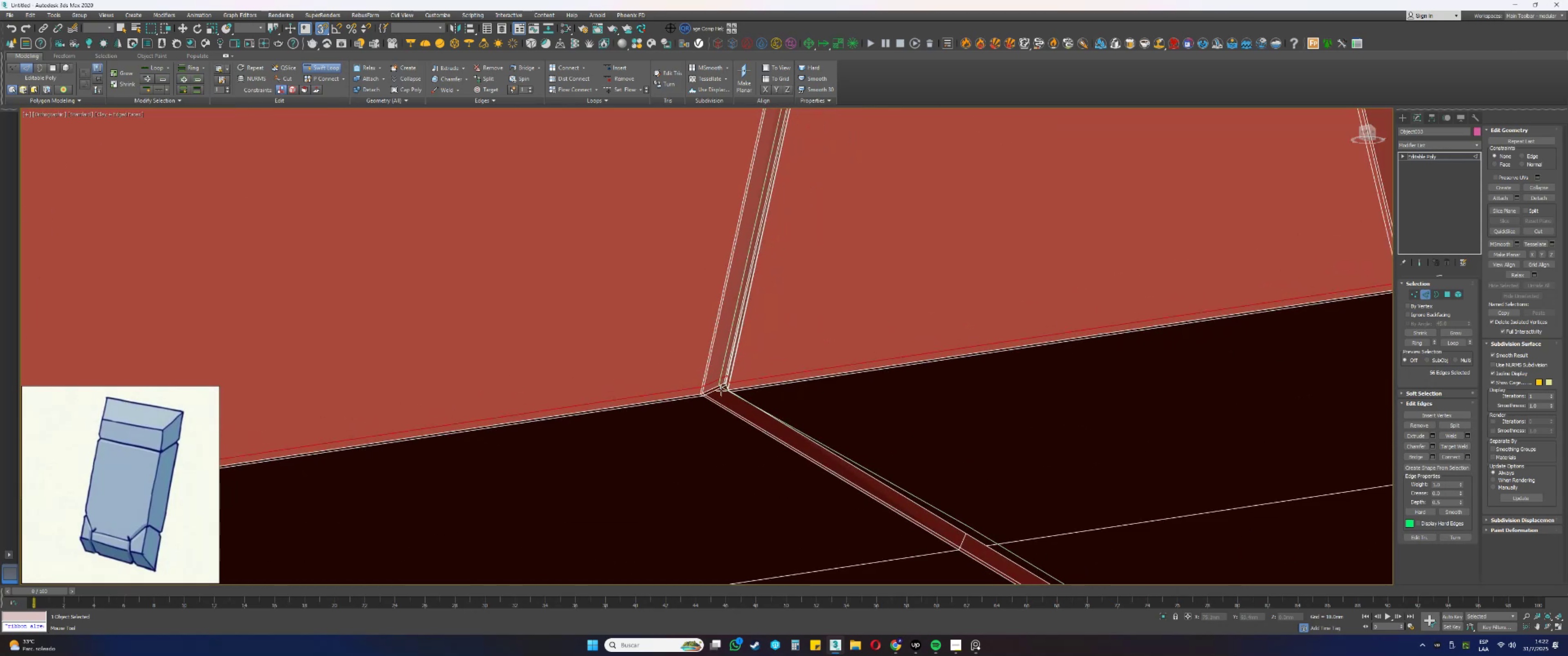 
key(Control+Z)
 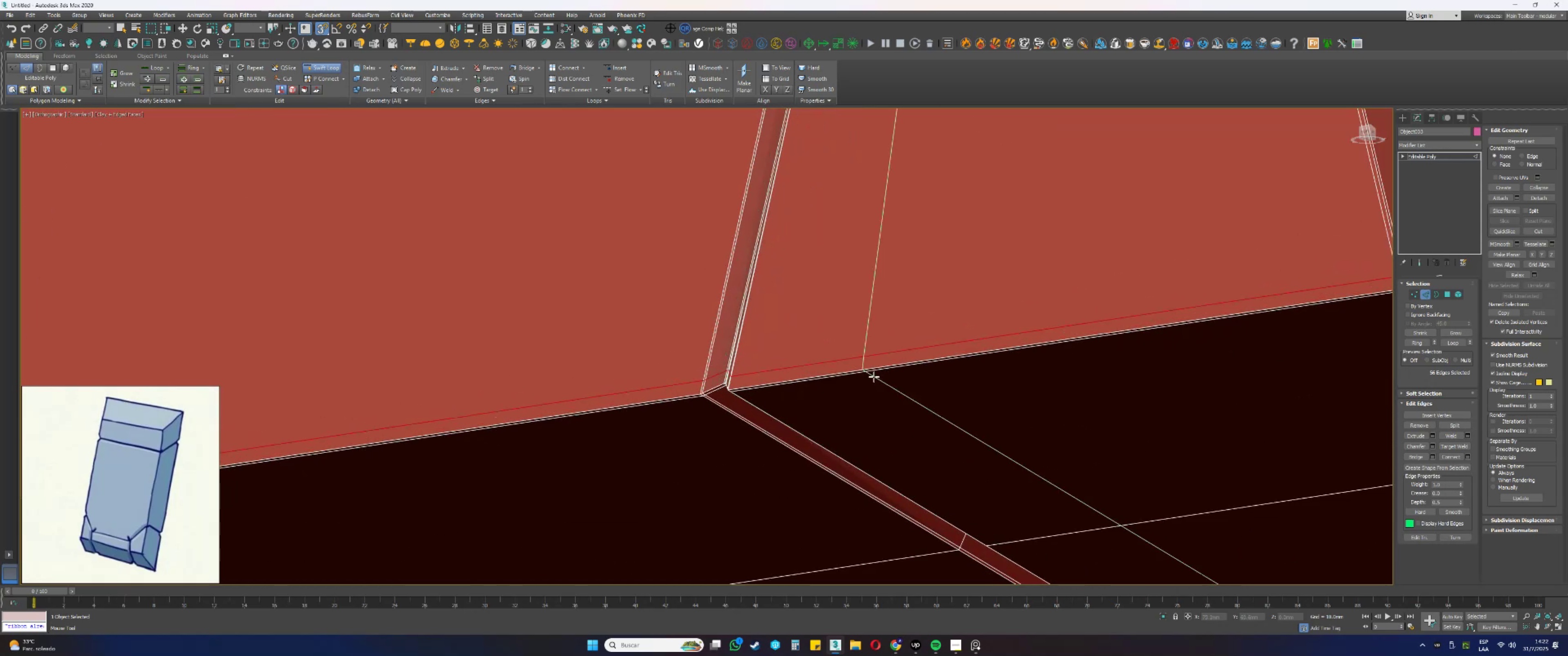 
scroll: coordinate [874, 376], scroll_direction: down, amount: 3.0
 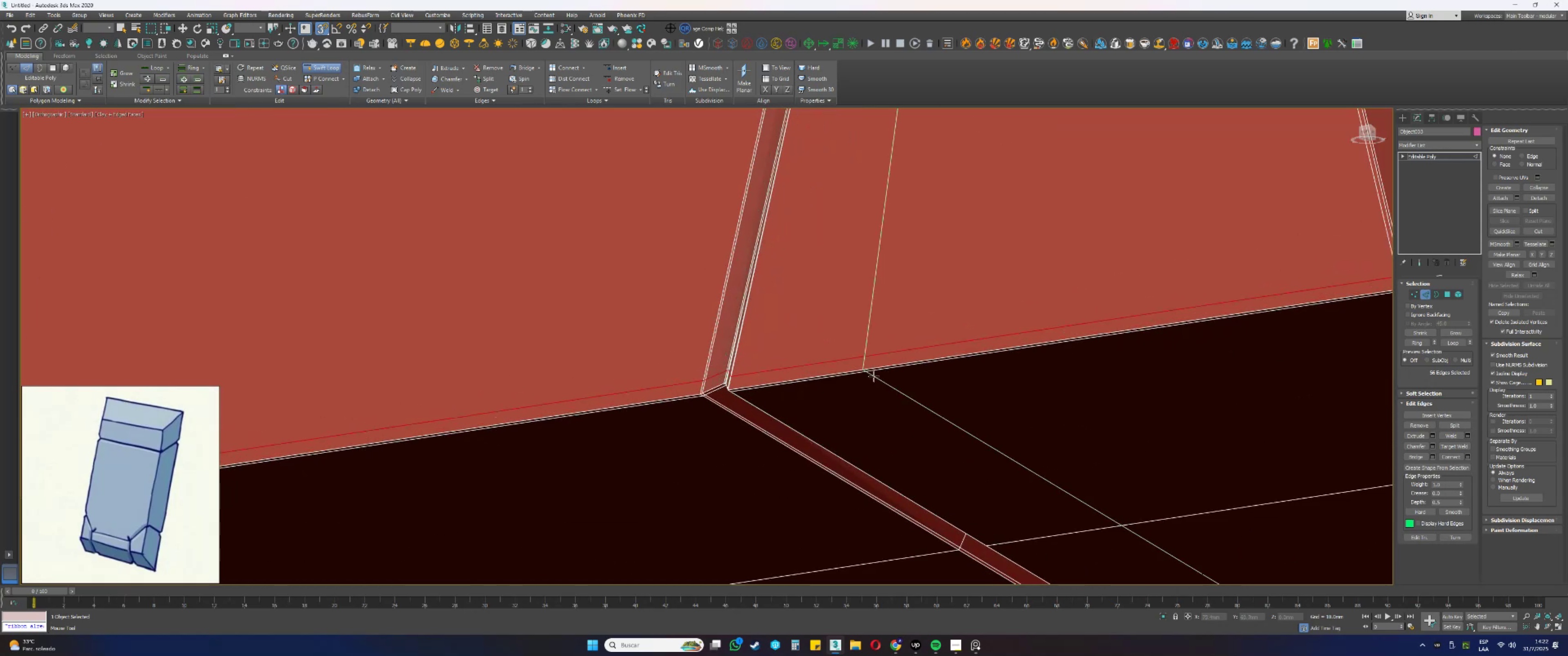 
key(Control+ControlLeft)
 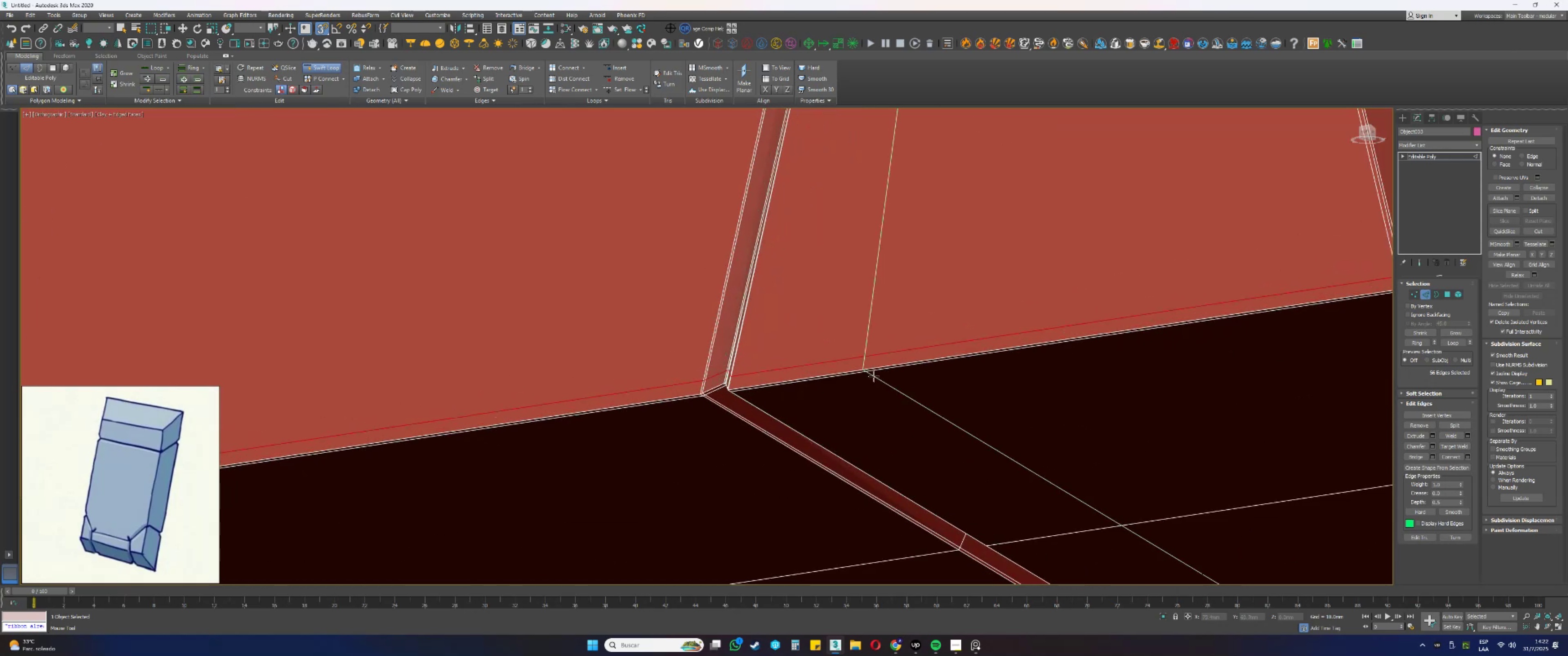 
key(Control+Z)
 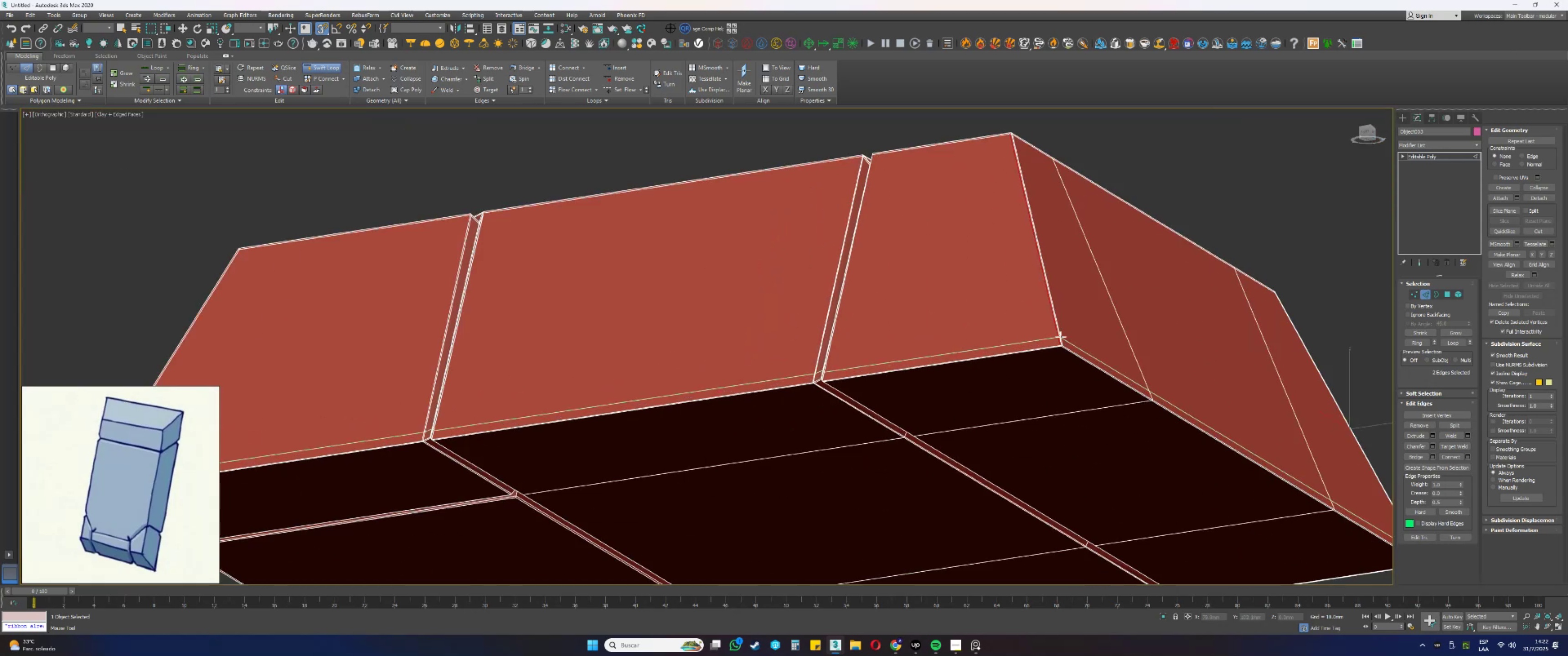 
left_click([1055, 315])
 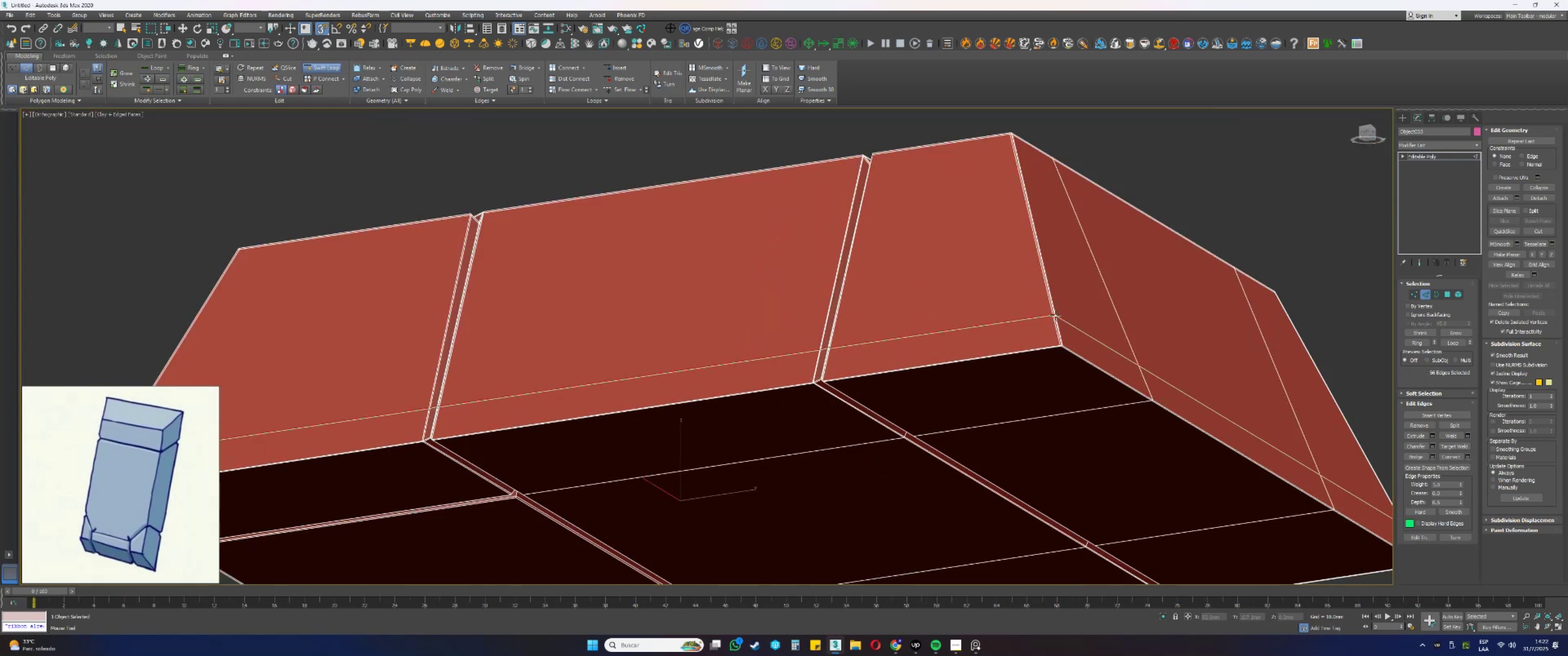 
hold_key(key=ControlLeft, duration=5.01)
hold_key(key=AltLeft, duration=1.5)
left_click_drag(start_coordinate=[1035, 318], to_coordinate=[1034, 349])
 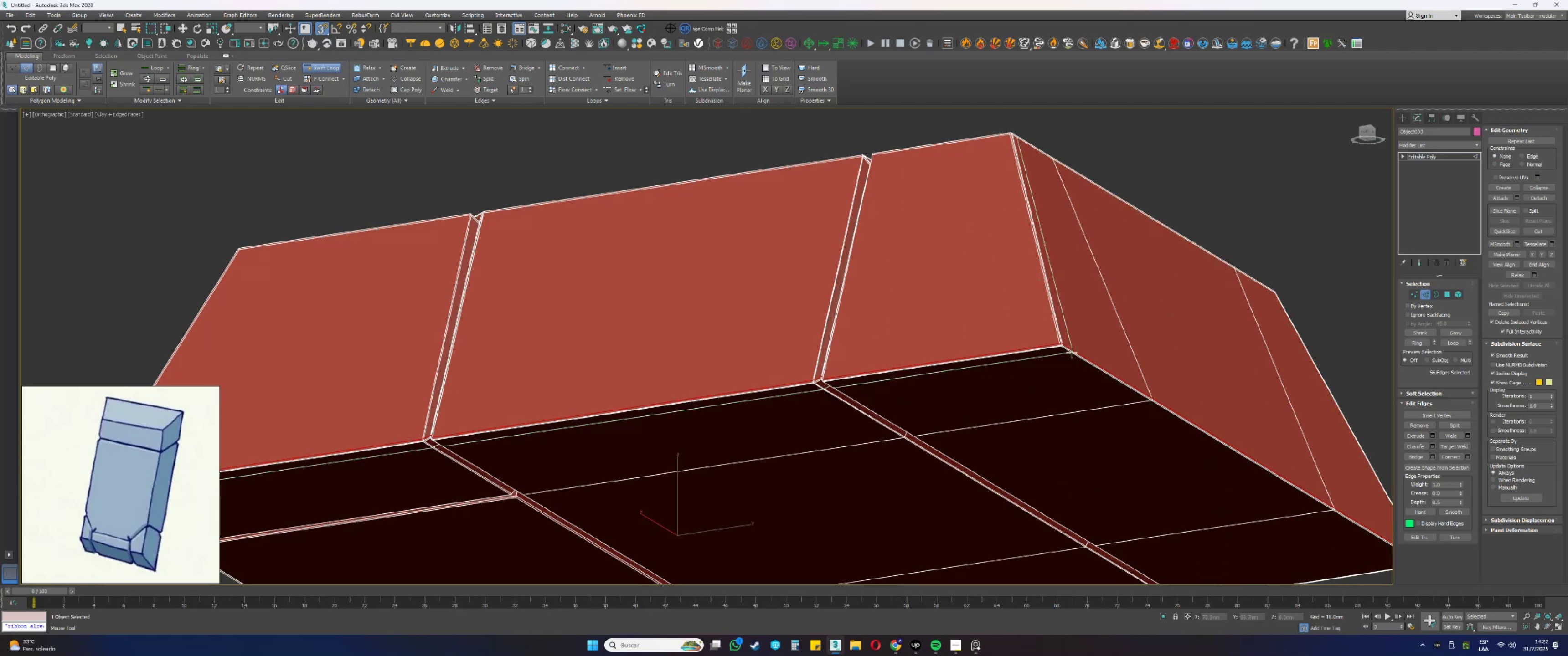 
hold_key(key=AltLeft, duration=1.52)
 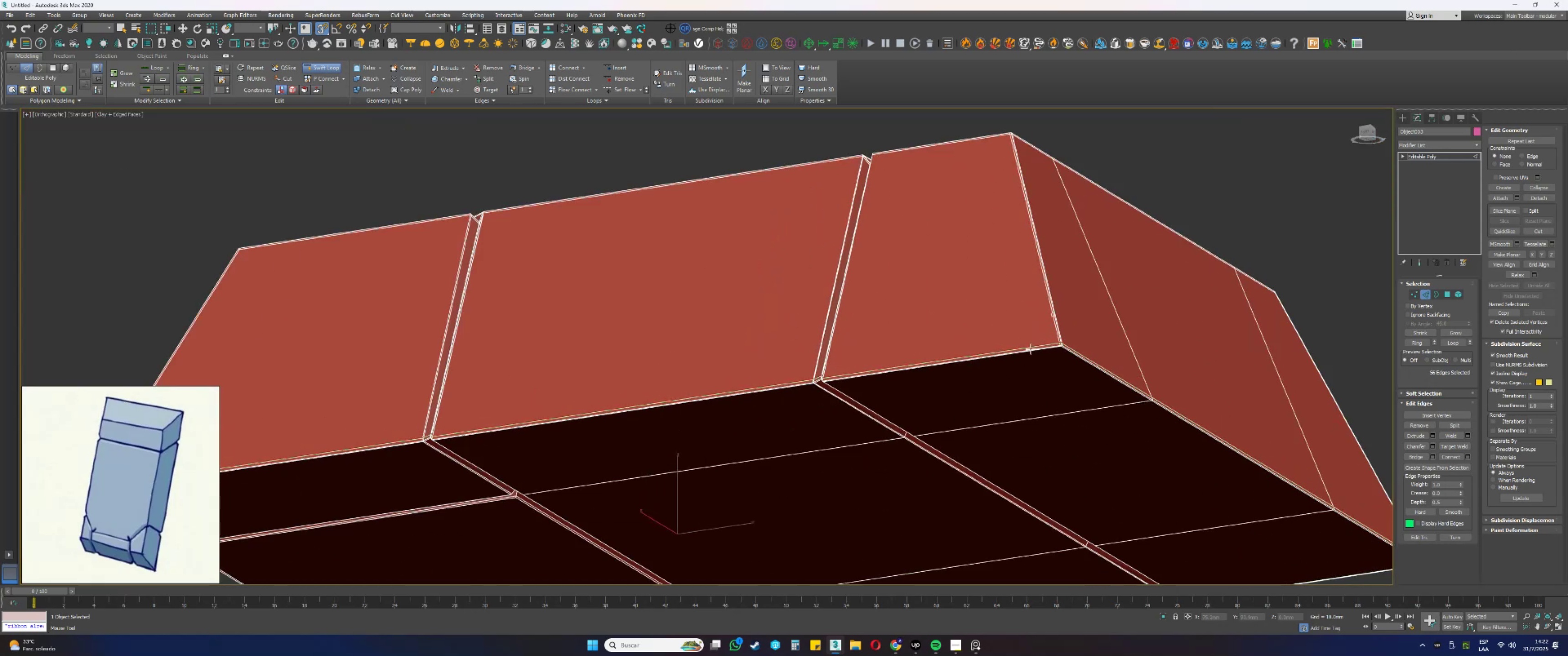 
hold_key(key=AltLeft, duration=1.51)
 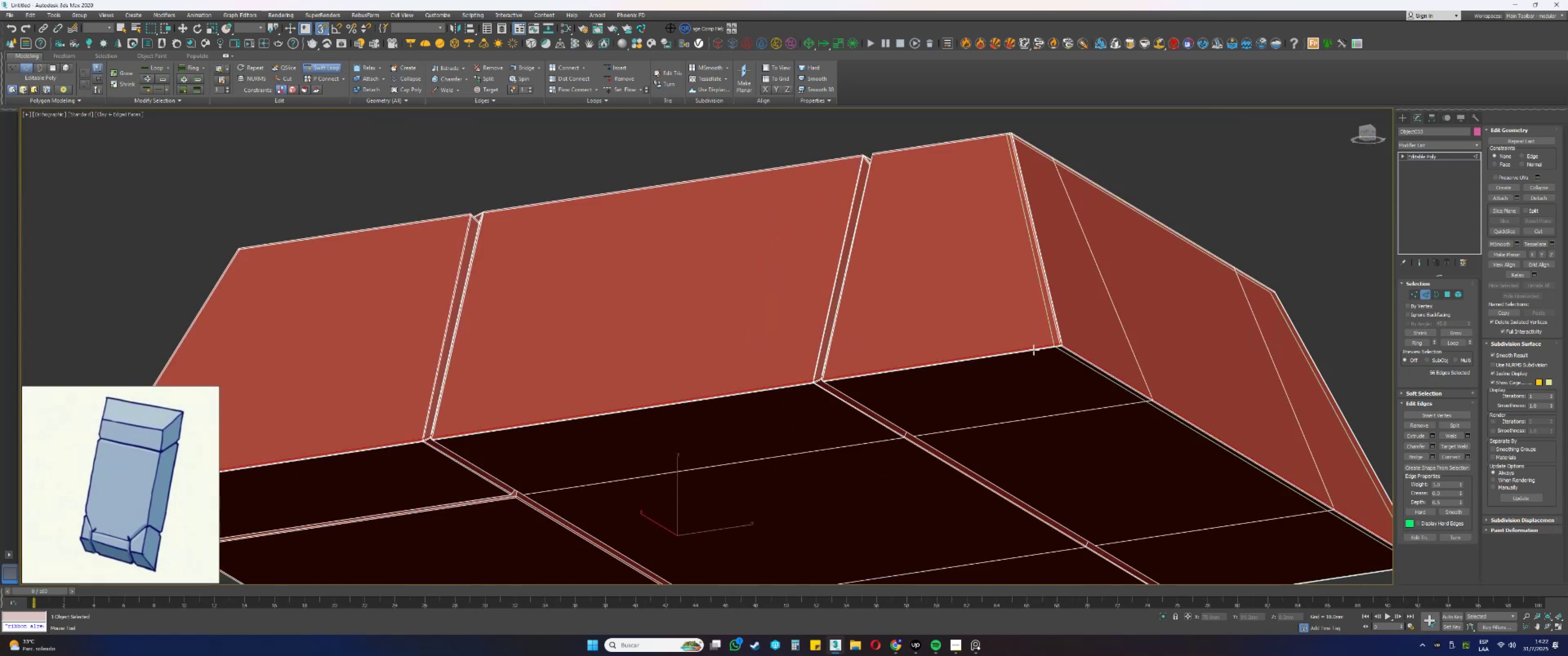 
hold_key(key=AltLeft, duration=0.45)
 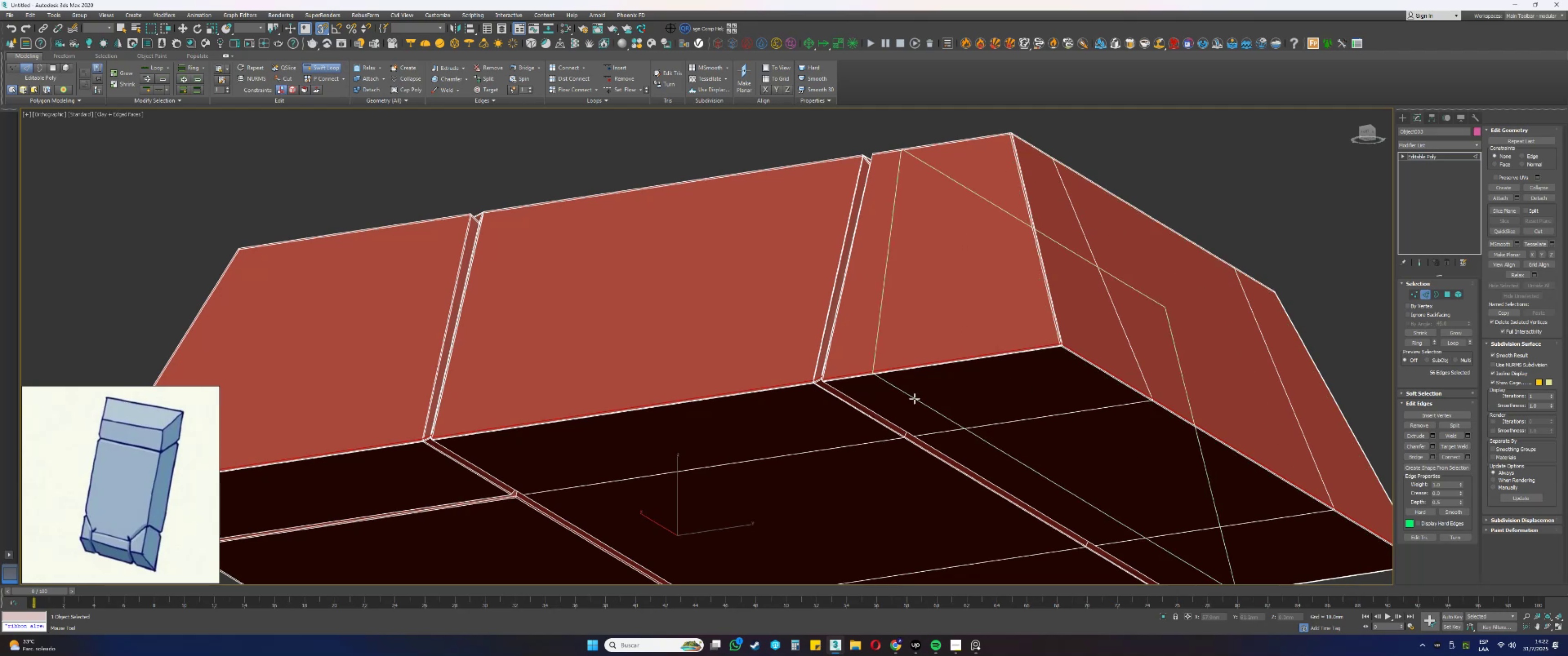 
scroll: coordinate [1053, 342], scroll_direction: down, amount: 3.0
 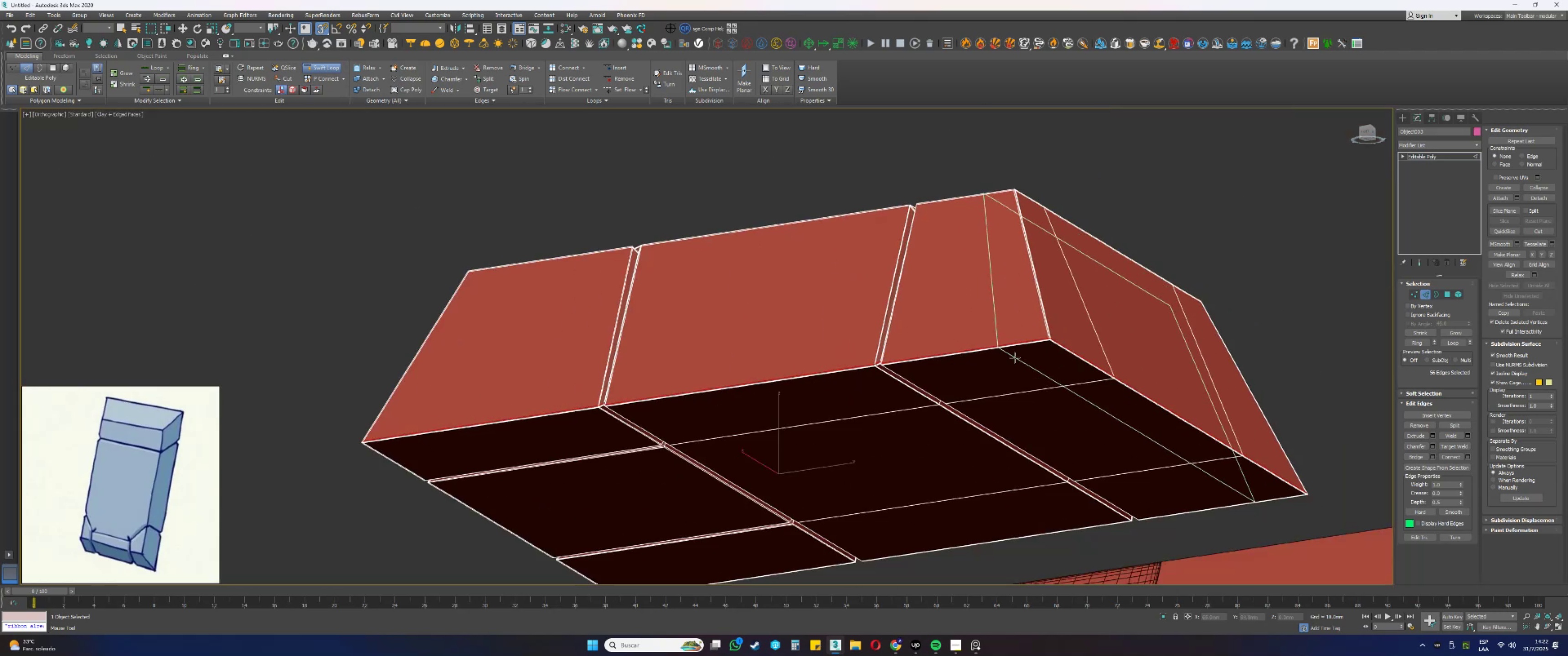 
hold_key(key=AltLeft, duration=0.53)
 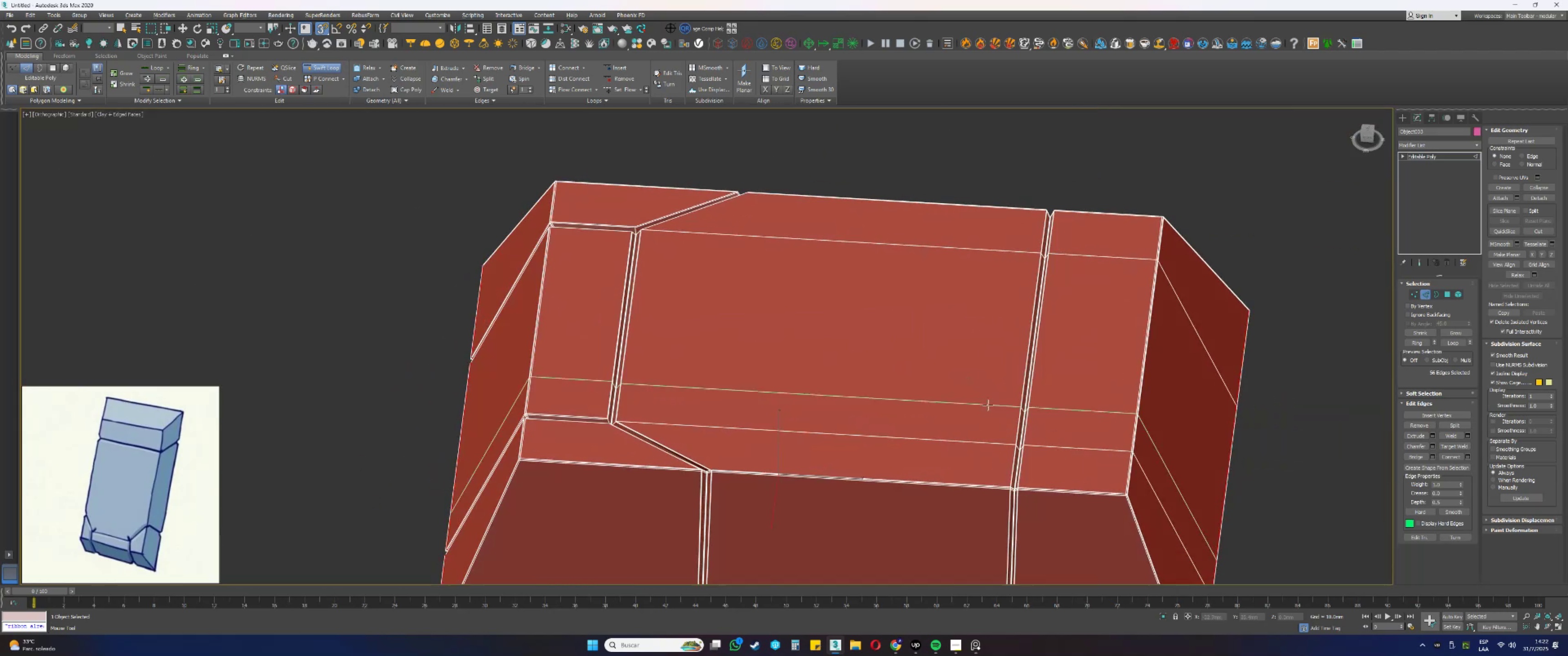 
hold_key(key=AltLeft, duration=0.41)
 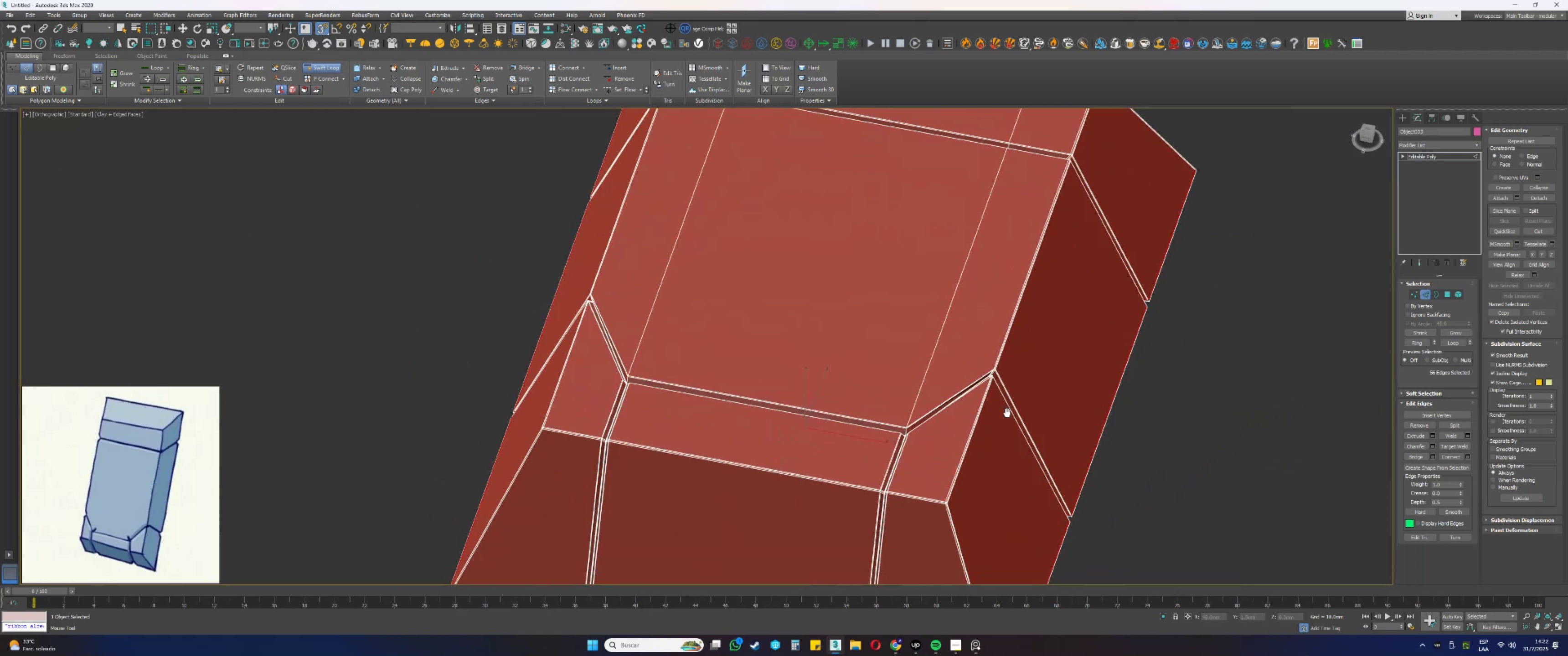 
hold_key(key=AltLeft, duration=0.61)
 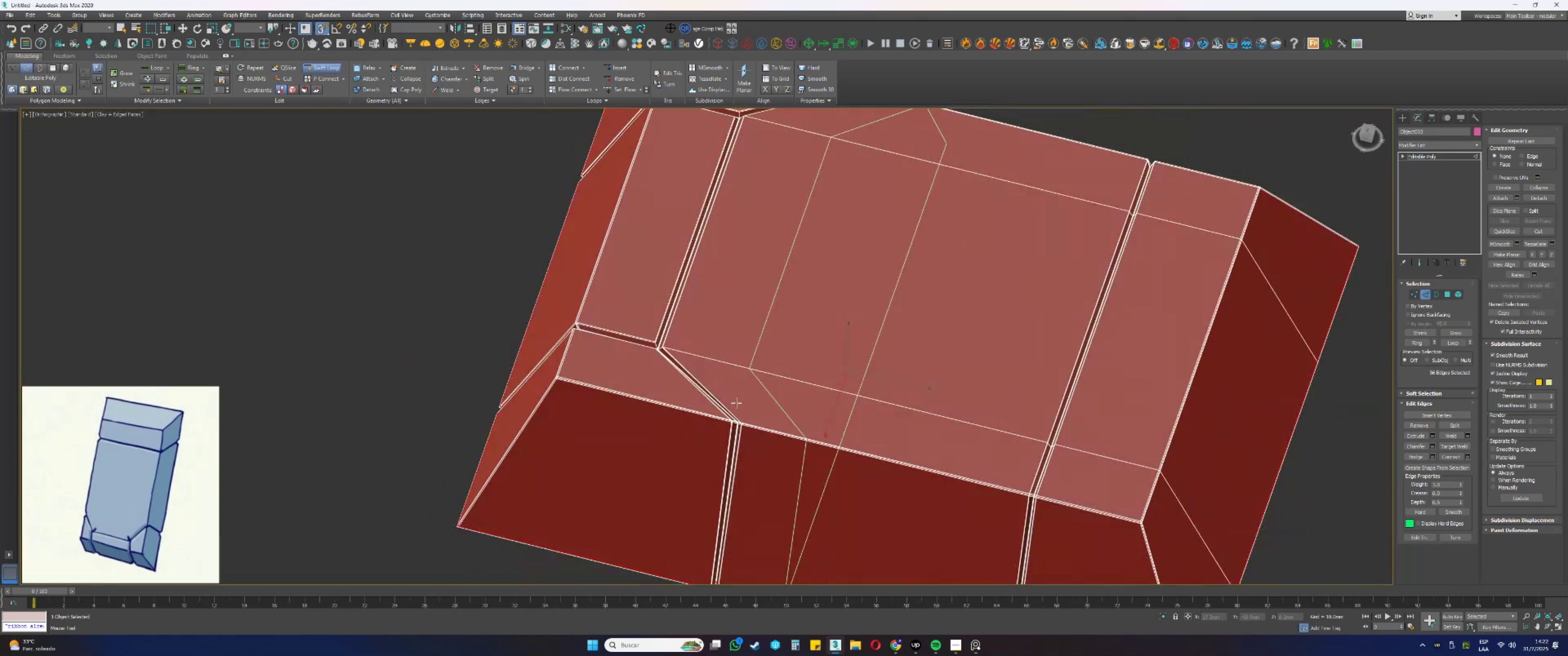 
scroll: coordinate [846, 414], scroll_direction: up, amount: 10.0
 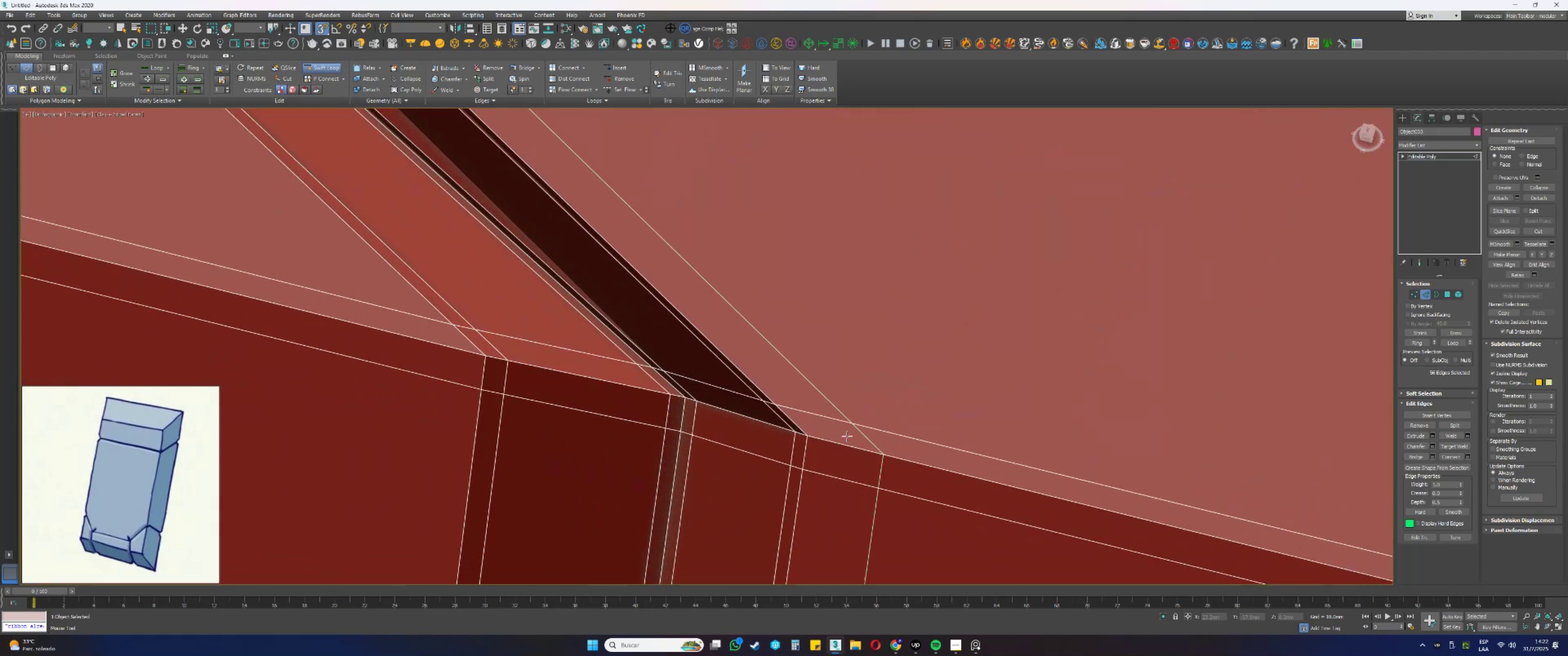 
hold_key(key=AltLeft, duration=1.83)
hold_key(key=ControlLeft, duration=1.5)
left_click_drag(start_coordinate=[873, 440], to_coordinate=[805, 427])
 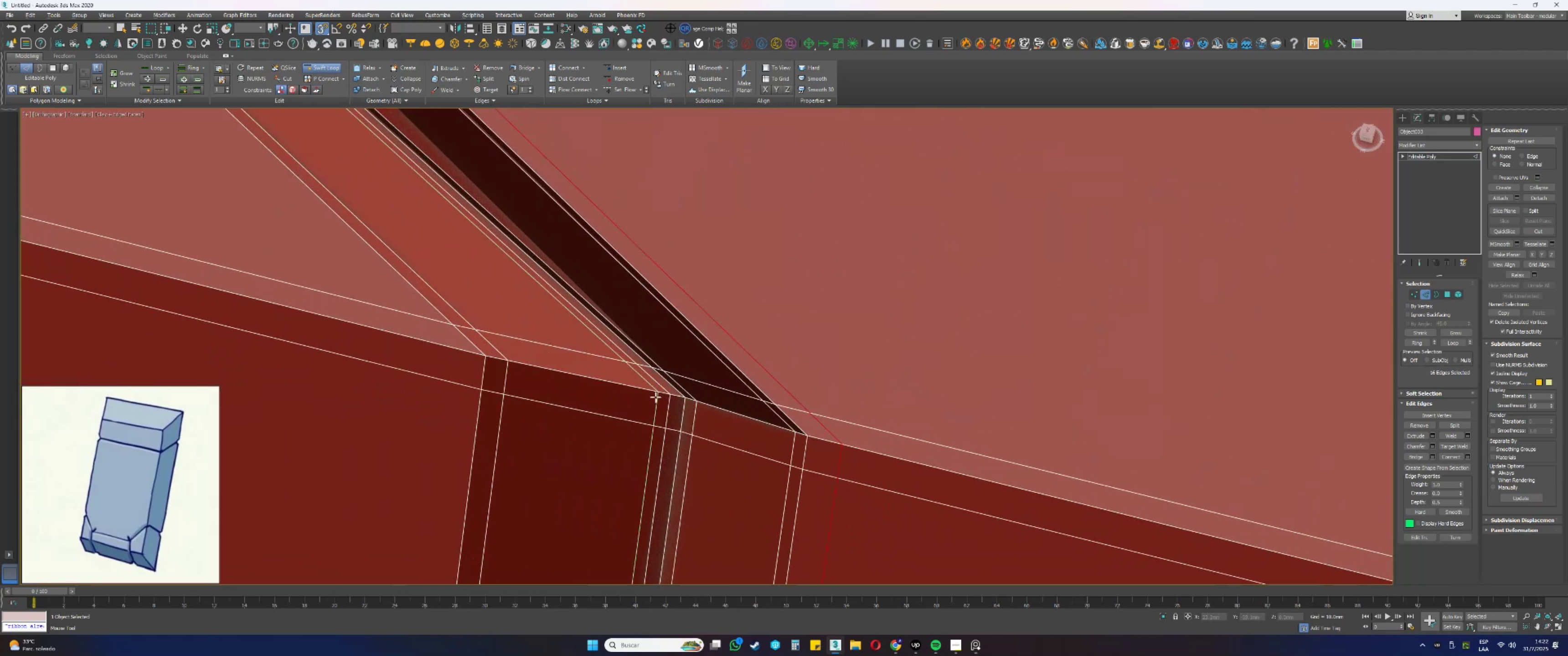 
hold_key(key=ControlLeft, duration=0.32)
 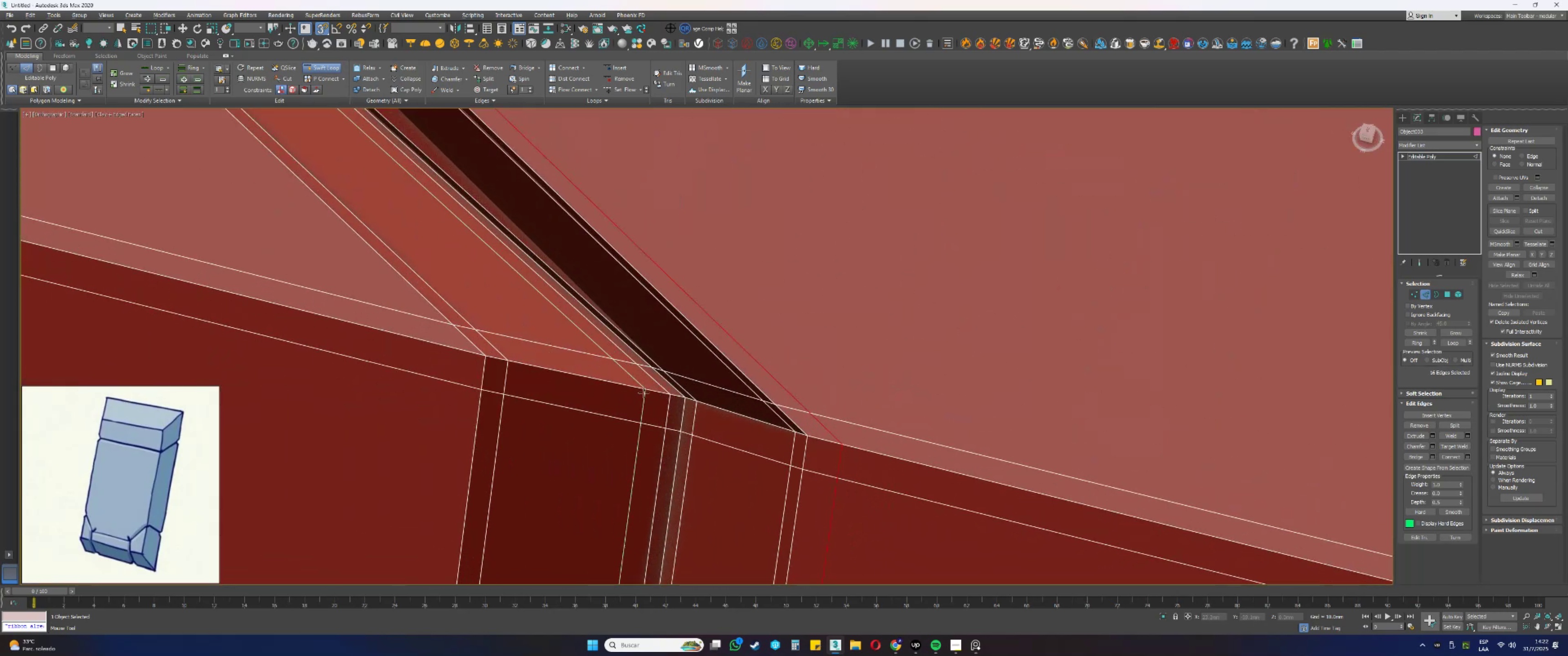 
scroll: coordinate [659, 394], scroll_direction: down, amount: 10.0
 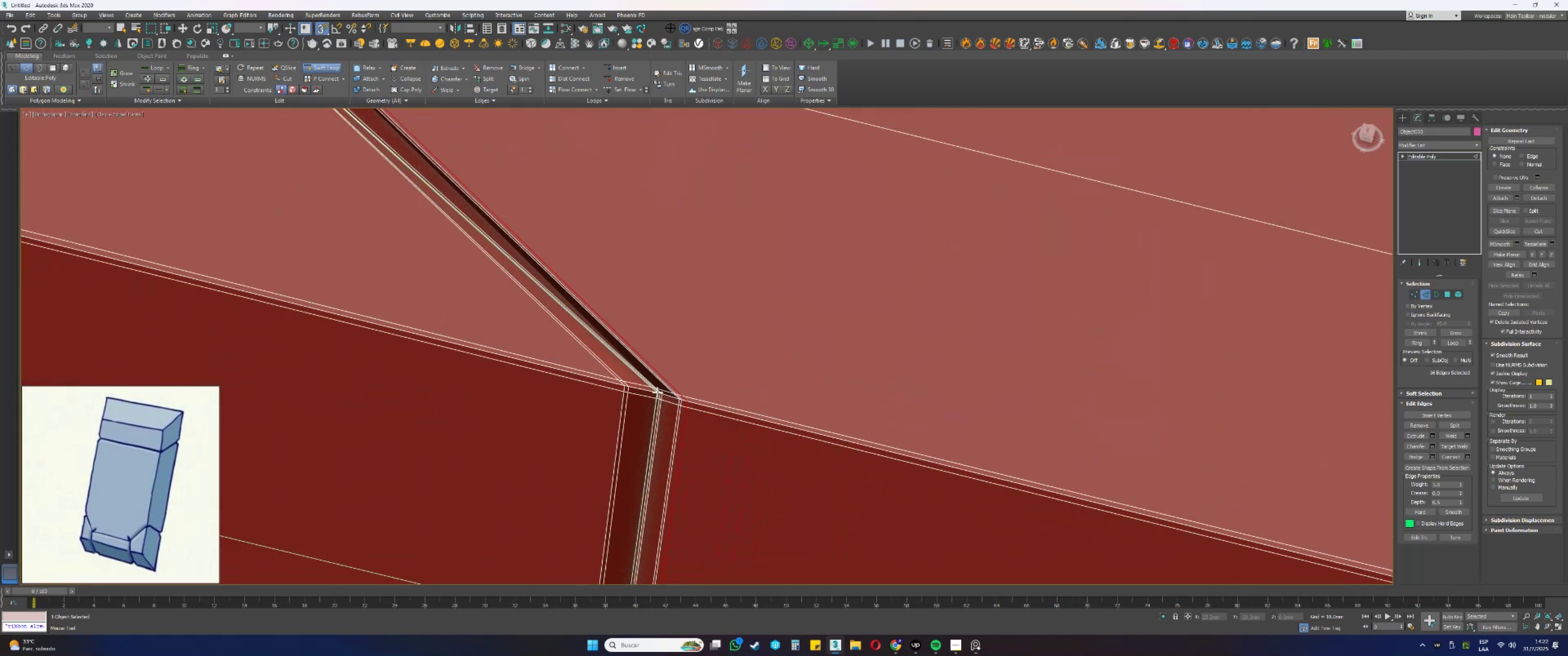 
hold_key(key=AltLeft, duration=0.42)
 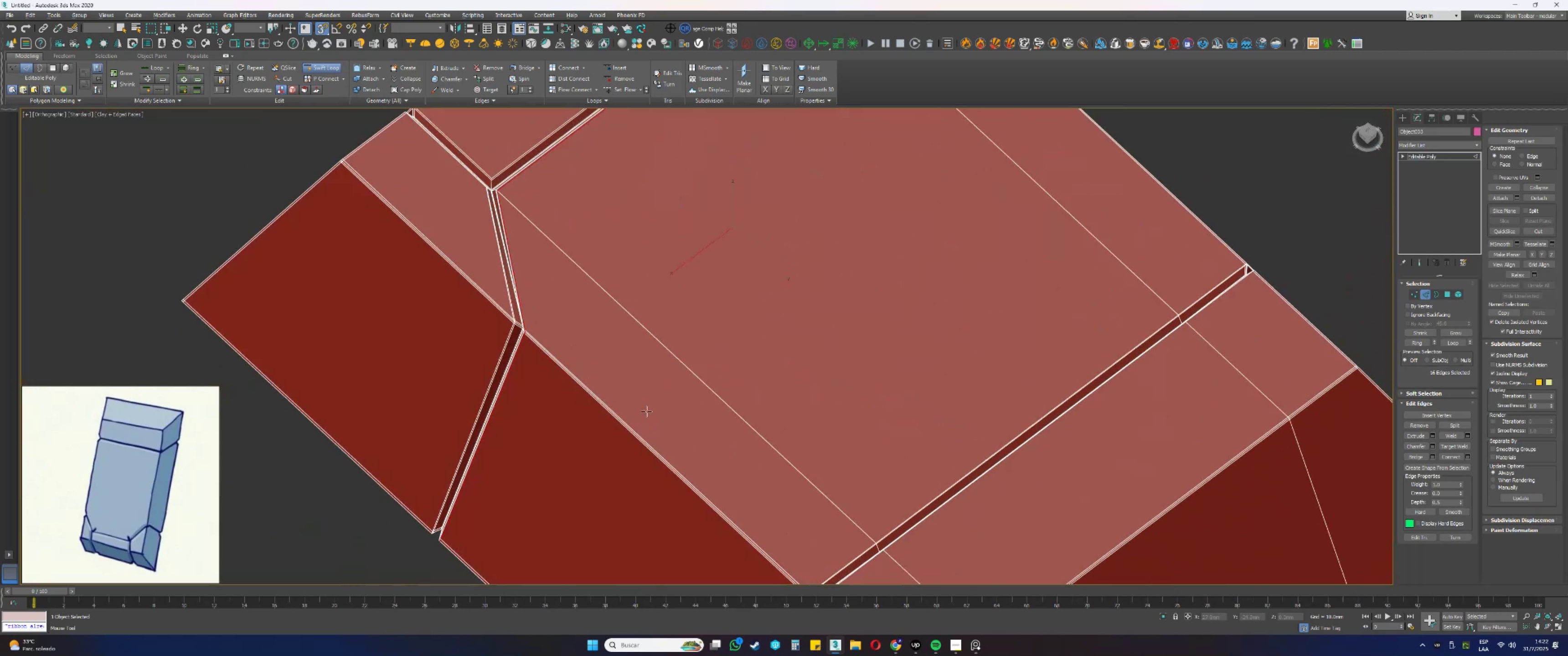 
scroll: coordinate [581, 380], scroll_direction: up, amount: 1.0
 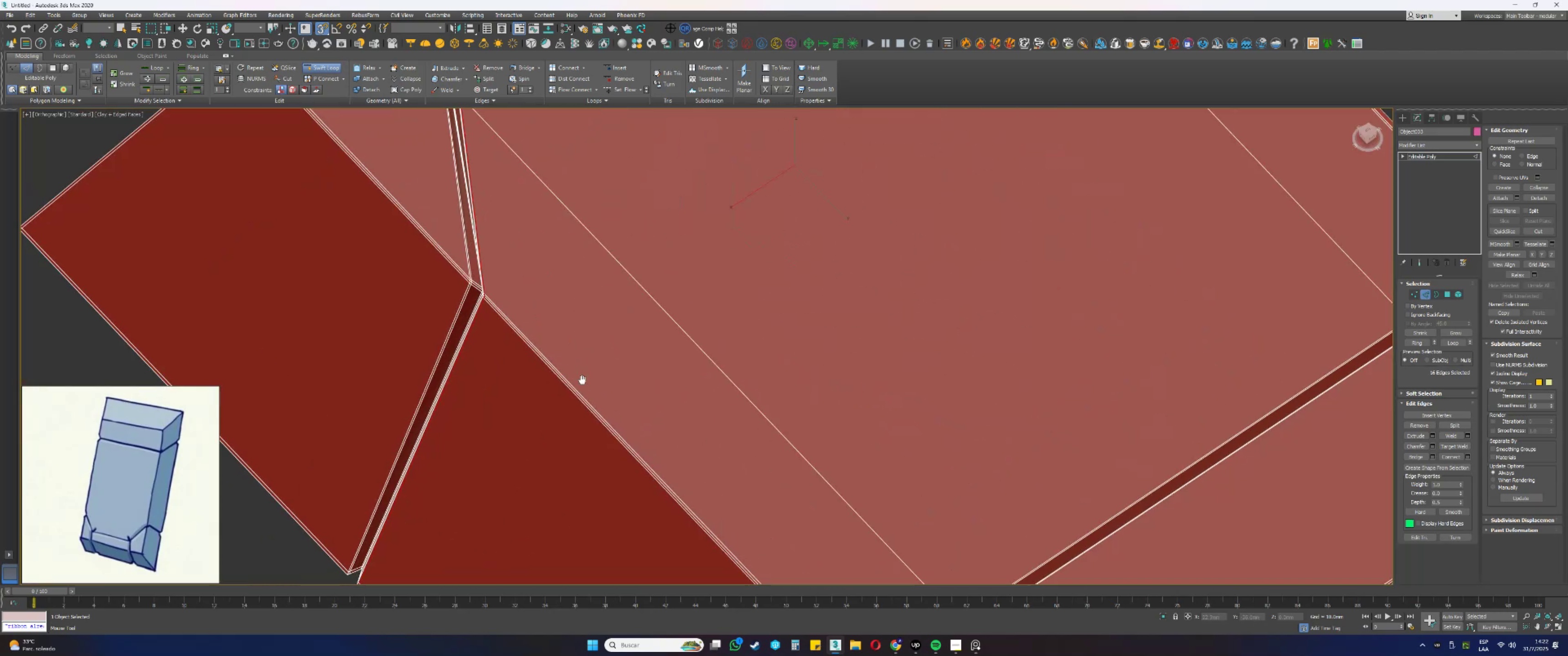 
hold_key(key=AltLeft, duration=0.3)
 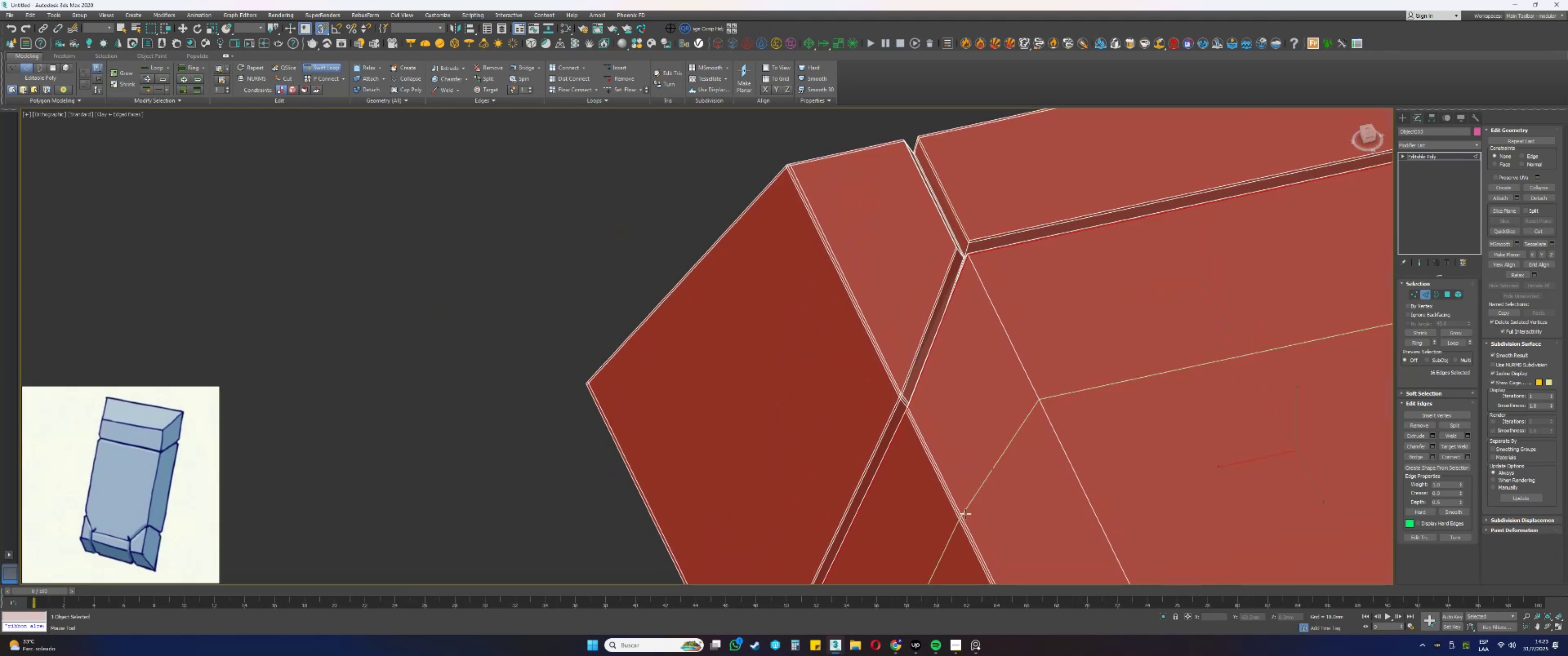 
scroll: coordinate [891, 413], scroll_direction: up, amount: 7.0
 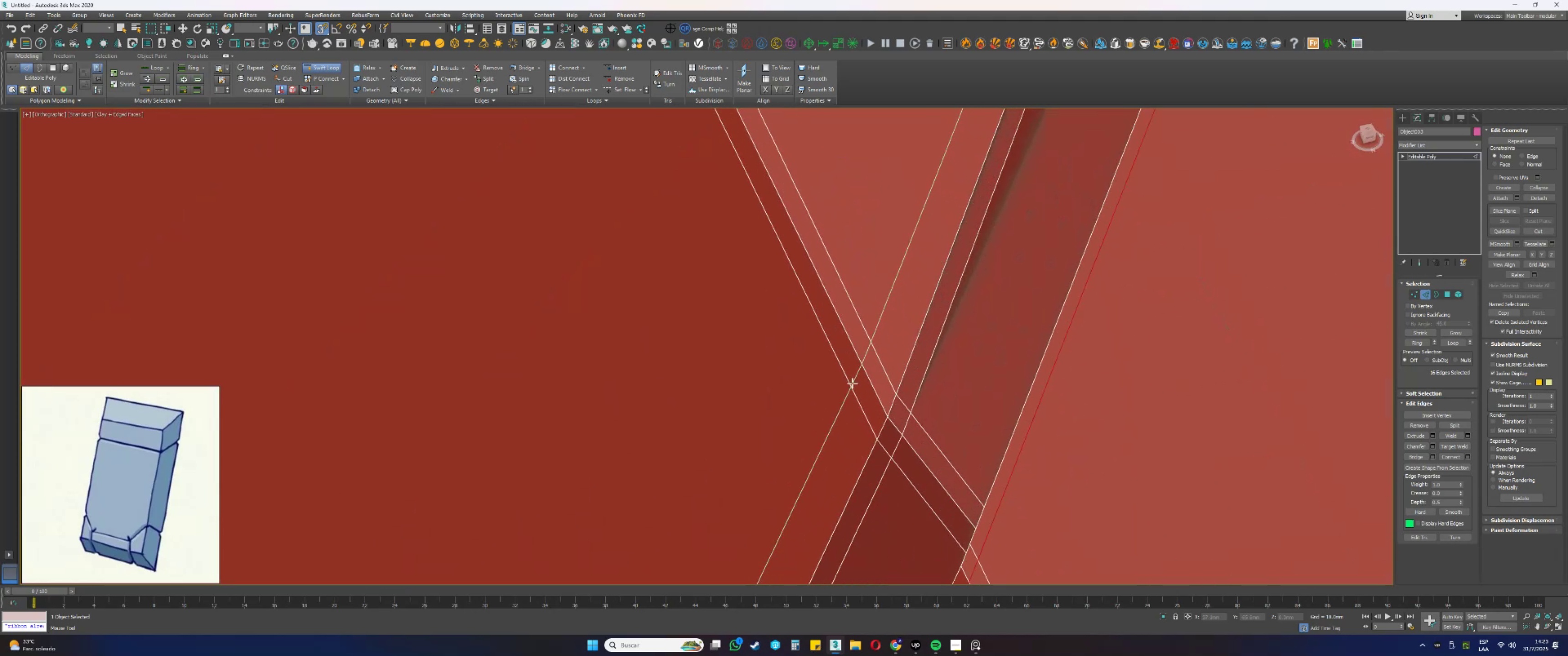 
hold_key(key=AltLeft, duration=1.65)
hold_key(key=ControlLeft, duration=1.53)
left_click_drag(start_coordinate=[838, 404], to_coordinate=[856, 428])
 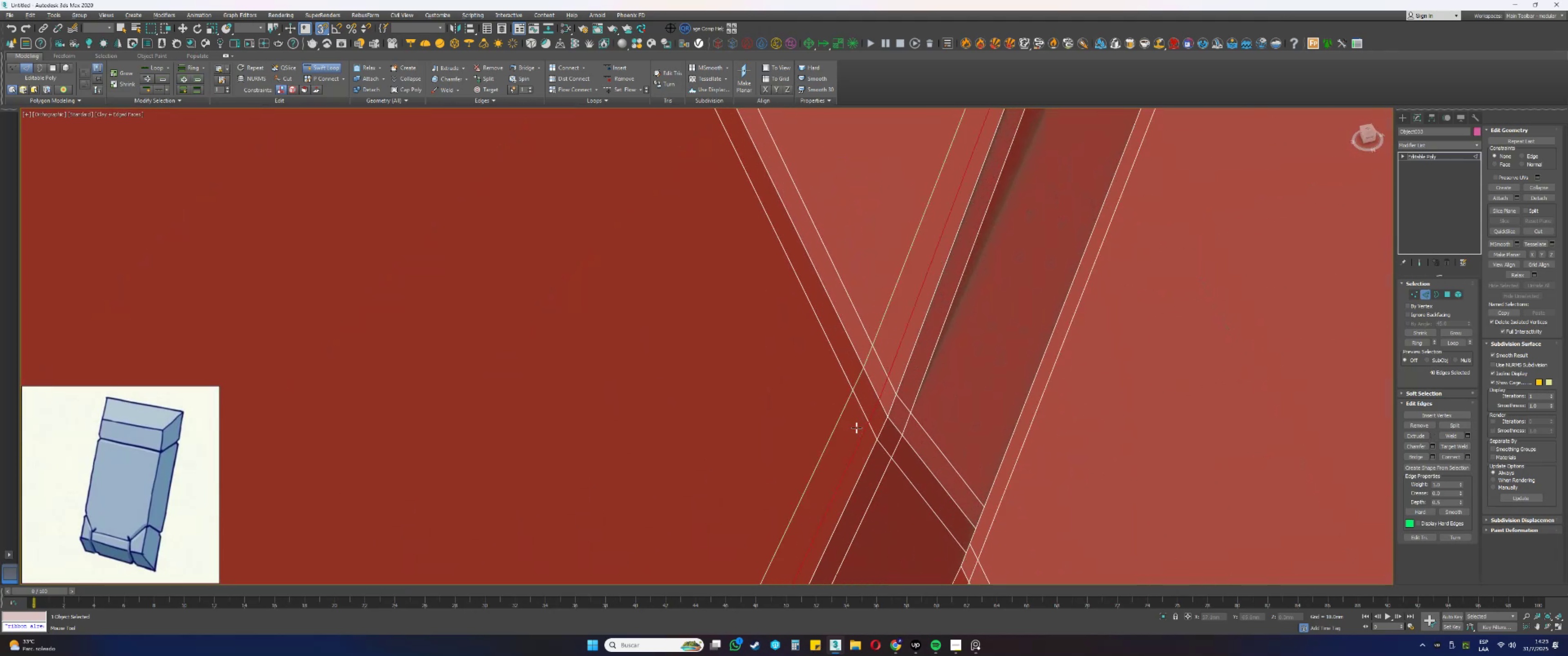 
key(Alt+Control+ControlLeft)
 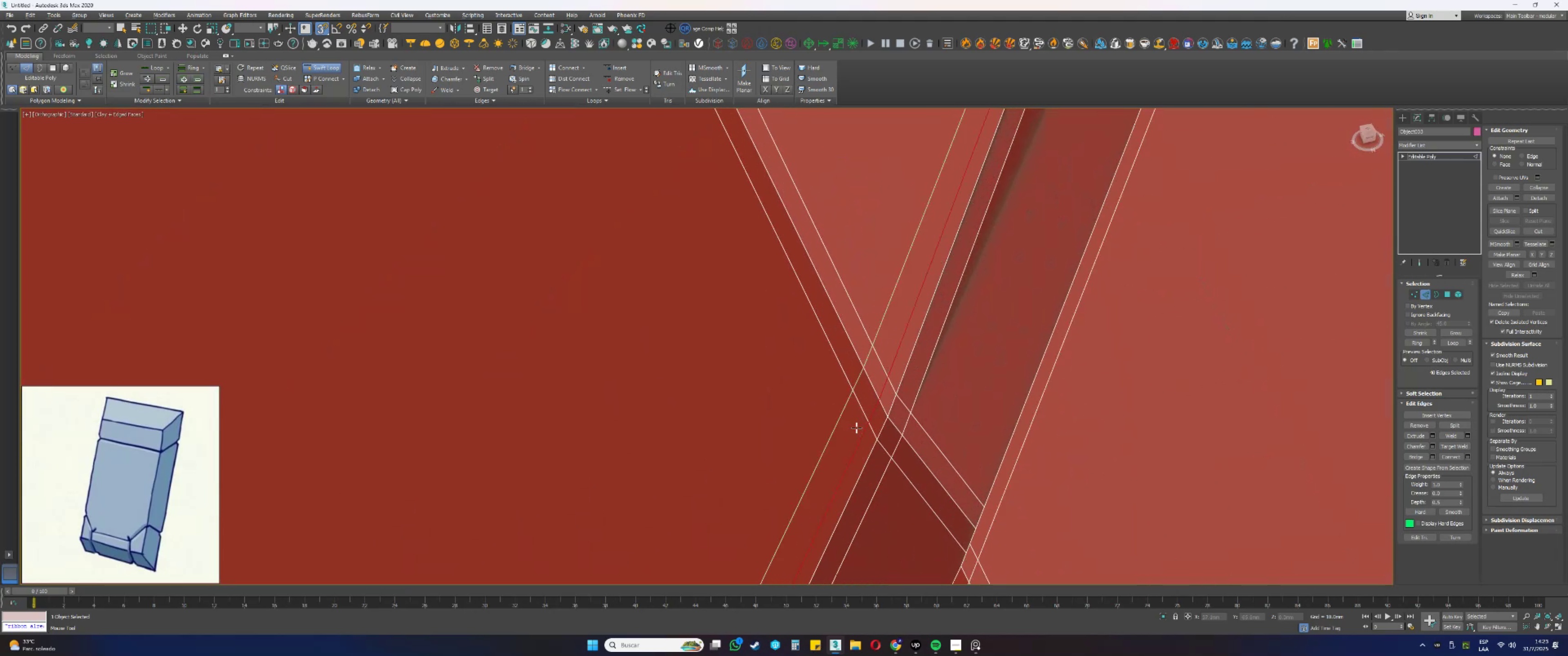 
key(Alt+Control+ControlLeft)
 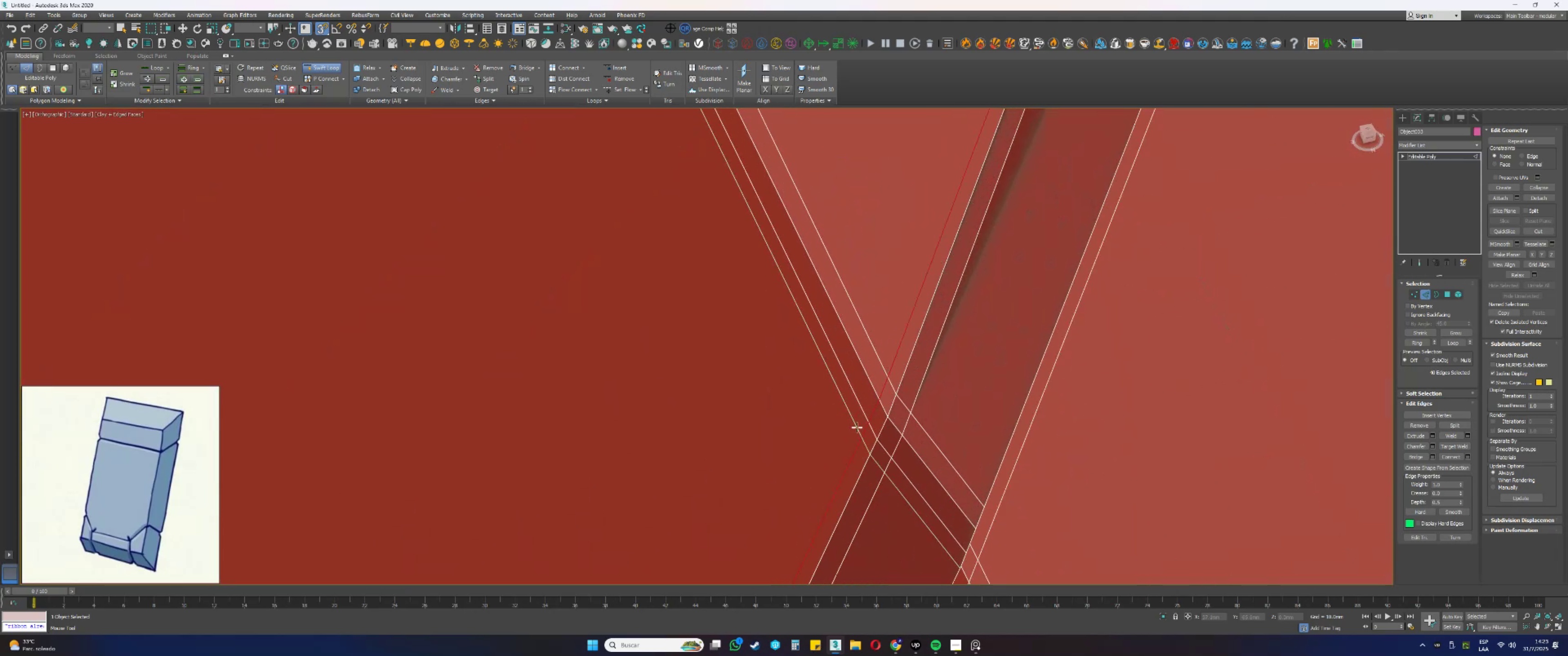 
scroll: coordinate [860, 350], scroll_direction: down, amount: 6.0
 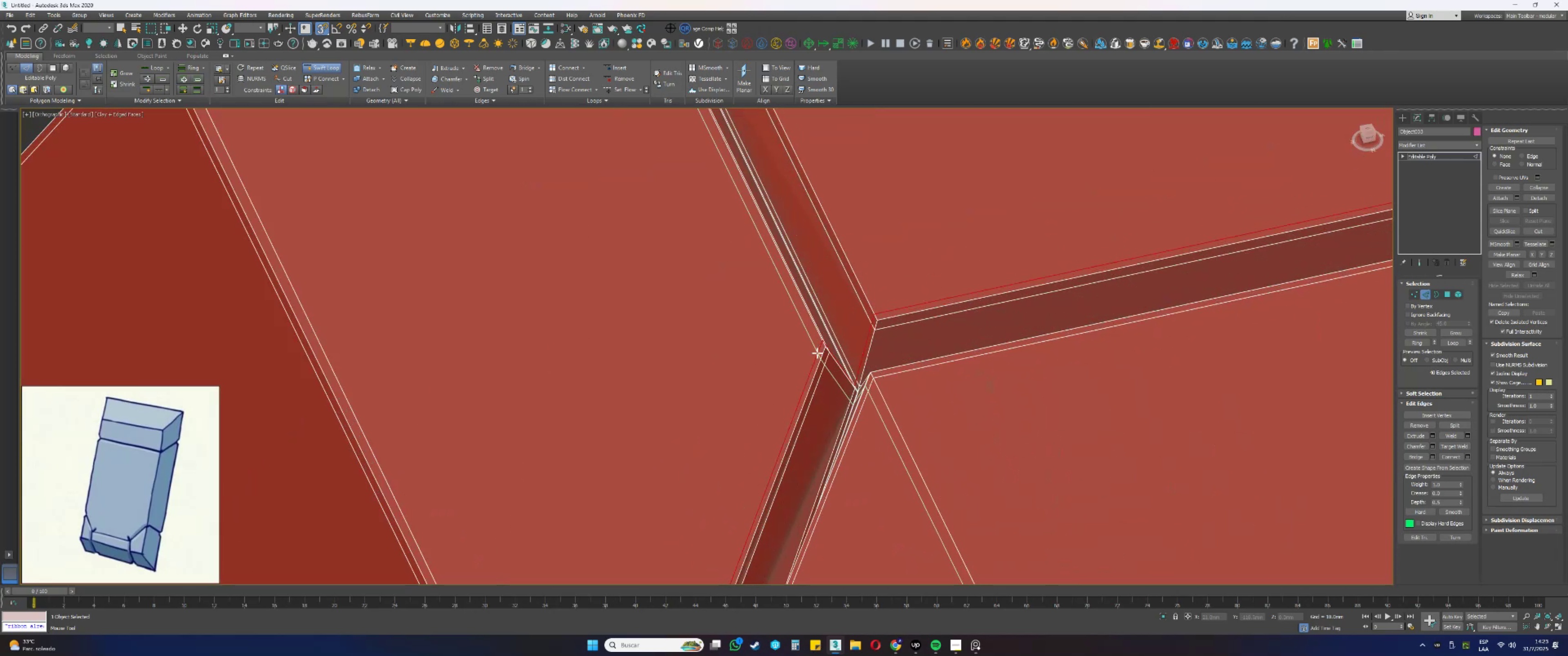 
left_click([784, 395])
 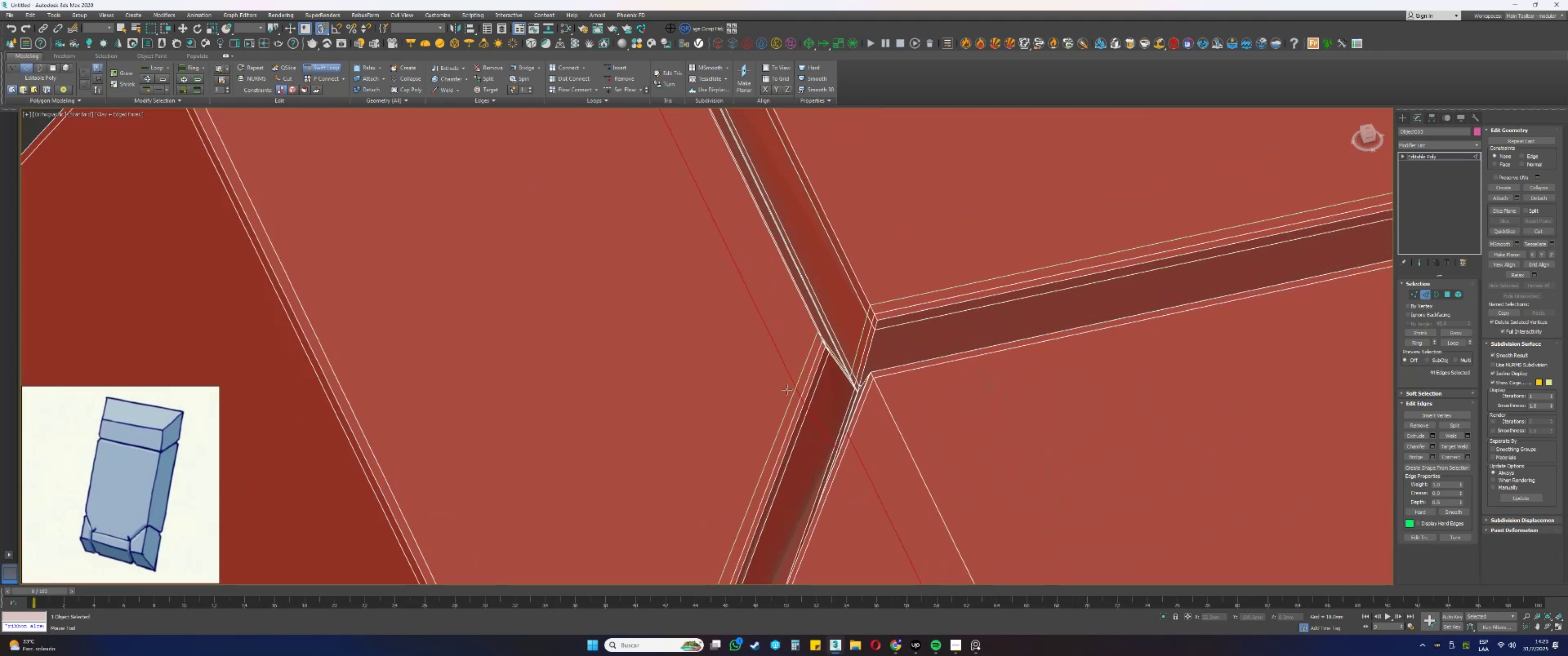 
hold_key(key=AltLeft, duration=1.57)
hold_key(key=ControlLeft, duration=1.53)
left_click_drag(start_coordinate=[790, 377], to_coordinate=[799, 341])
 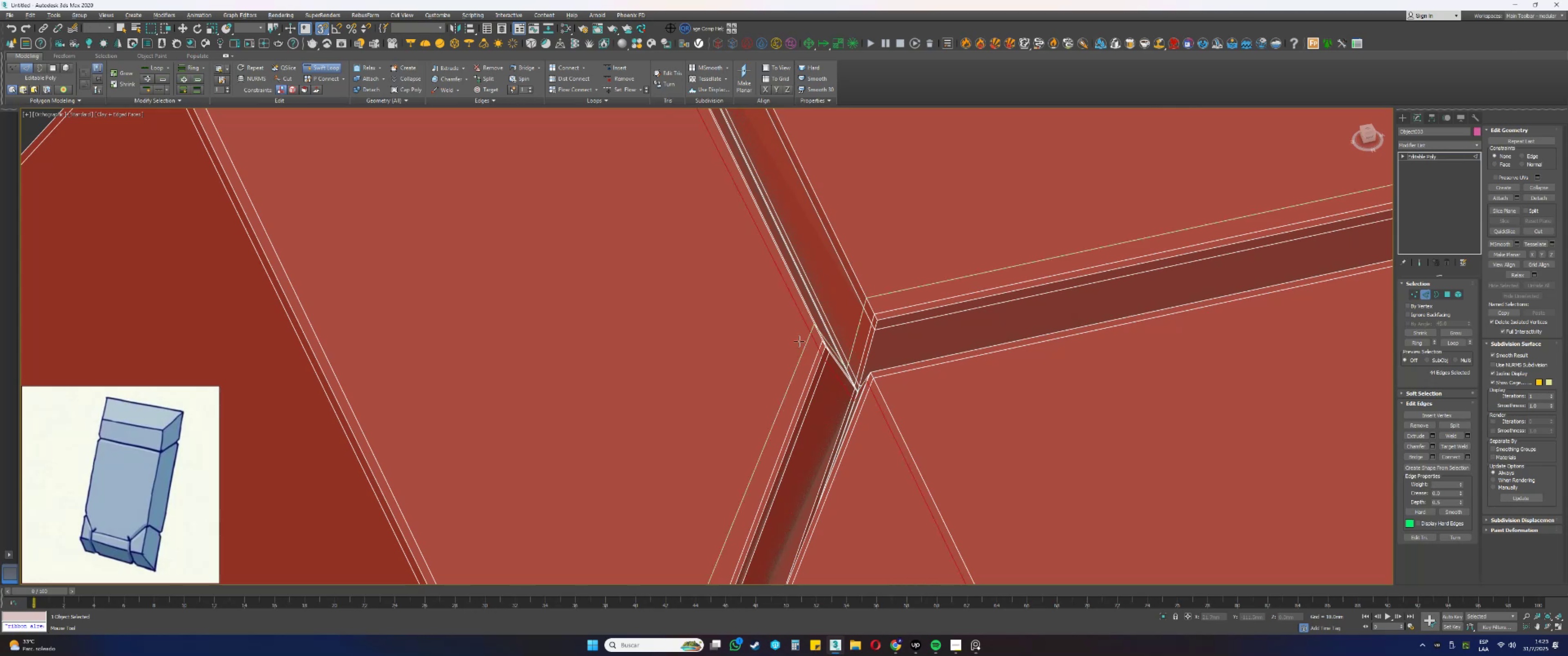 
key(Alt+Control+ControlLeft)
 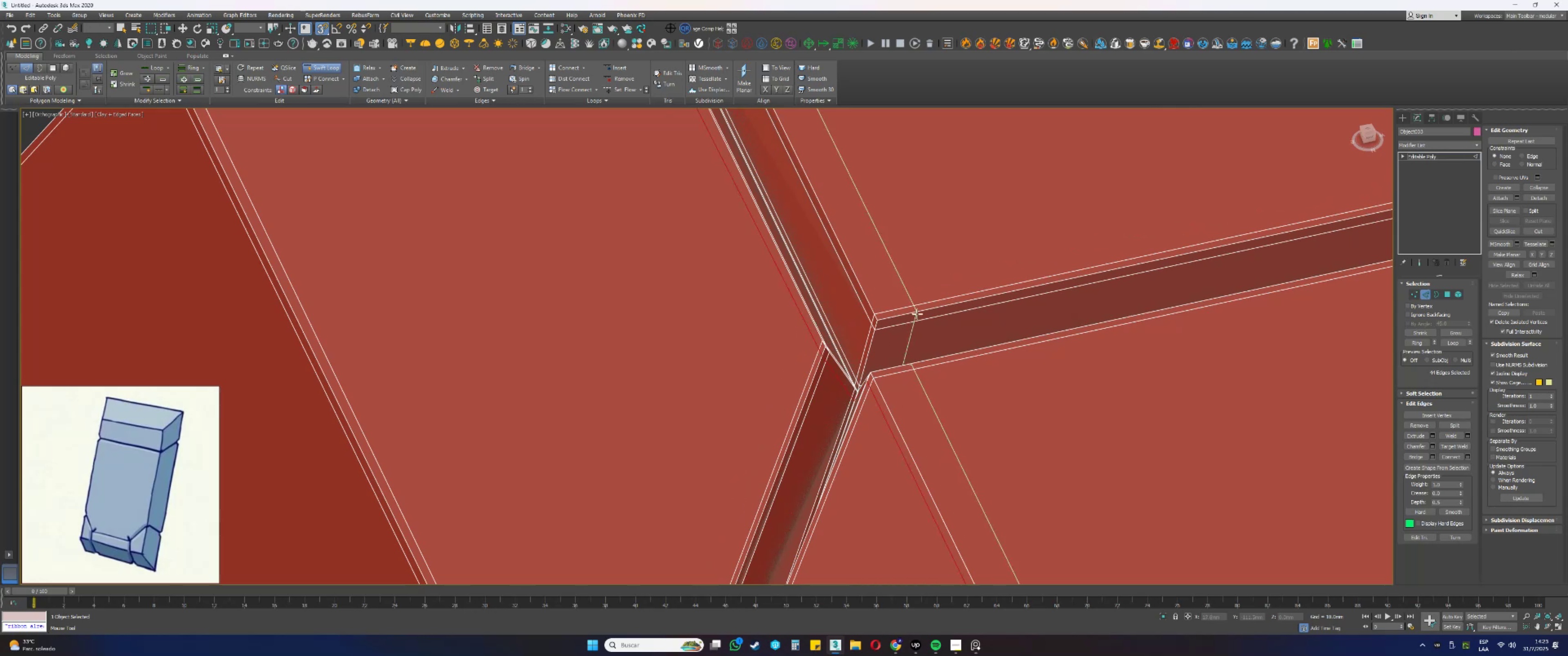 
left_click([920, 313])
 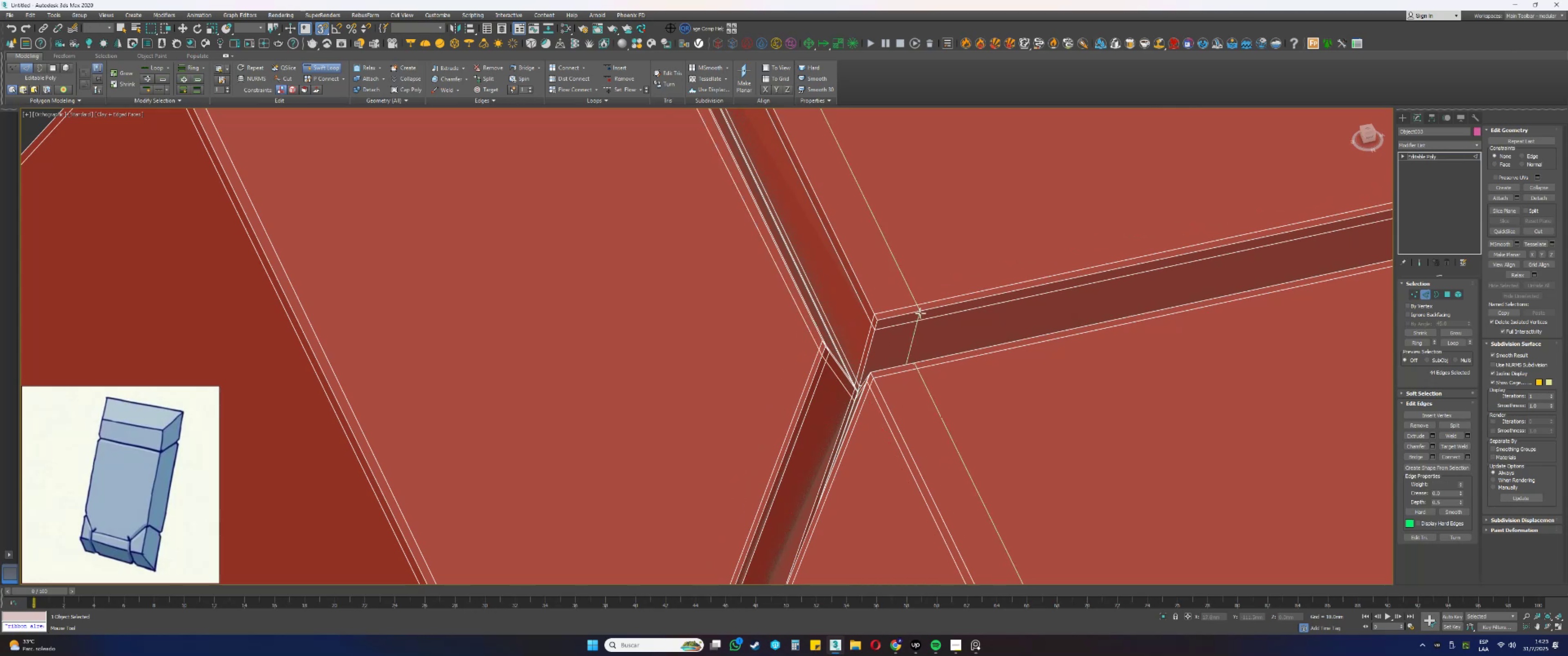 
hold_key(key=ControlLeft, duration=2.65)
hold_key(key=AltLeft, duration=1.53)
left_click_drag(start_coordinate=[920, 317], to_coordinate=[882, 333])
 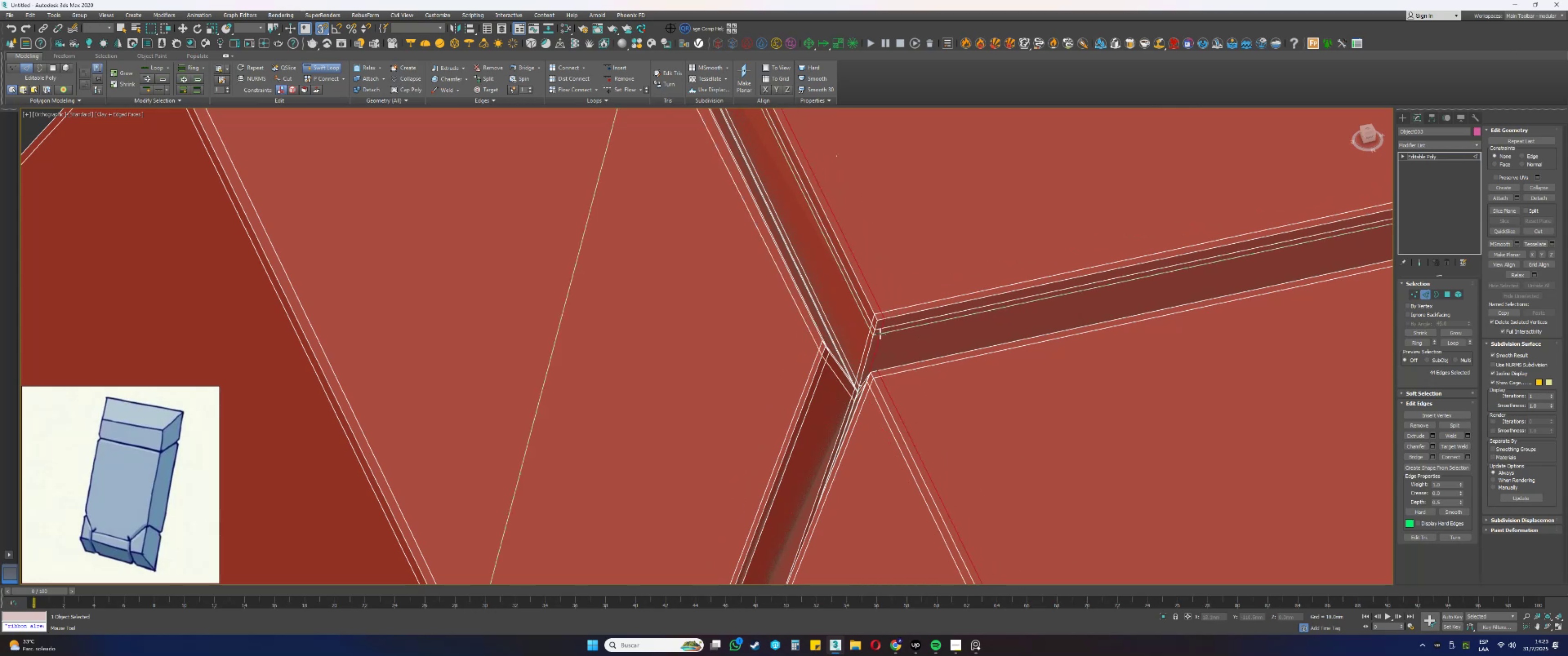 
hold_key(key=AltLeft, duration=1.07)
 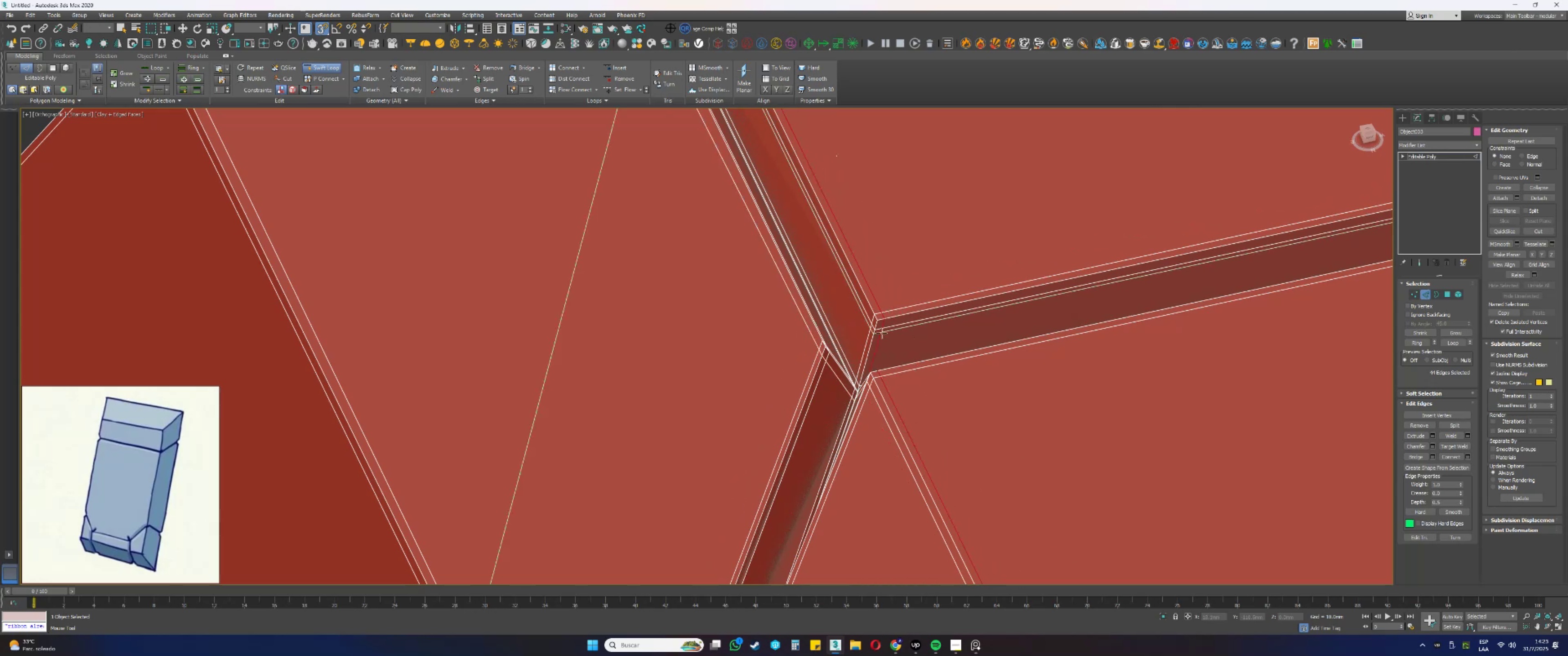 
scroll: coordinate [881, 335], scroll_direction: down, amount: 10.0
 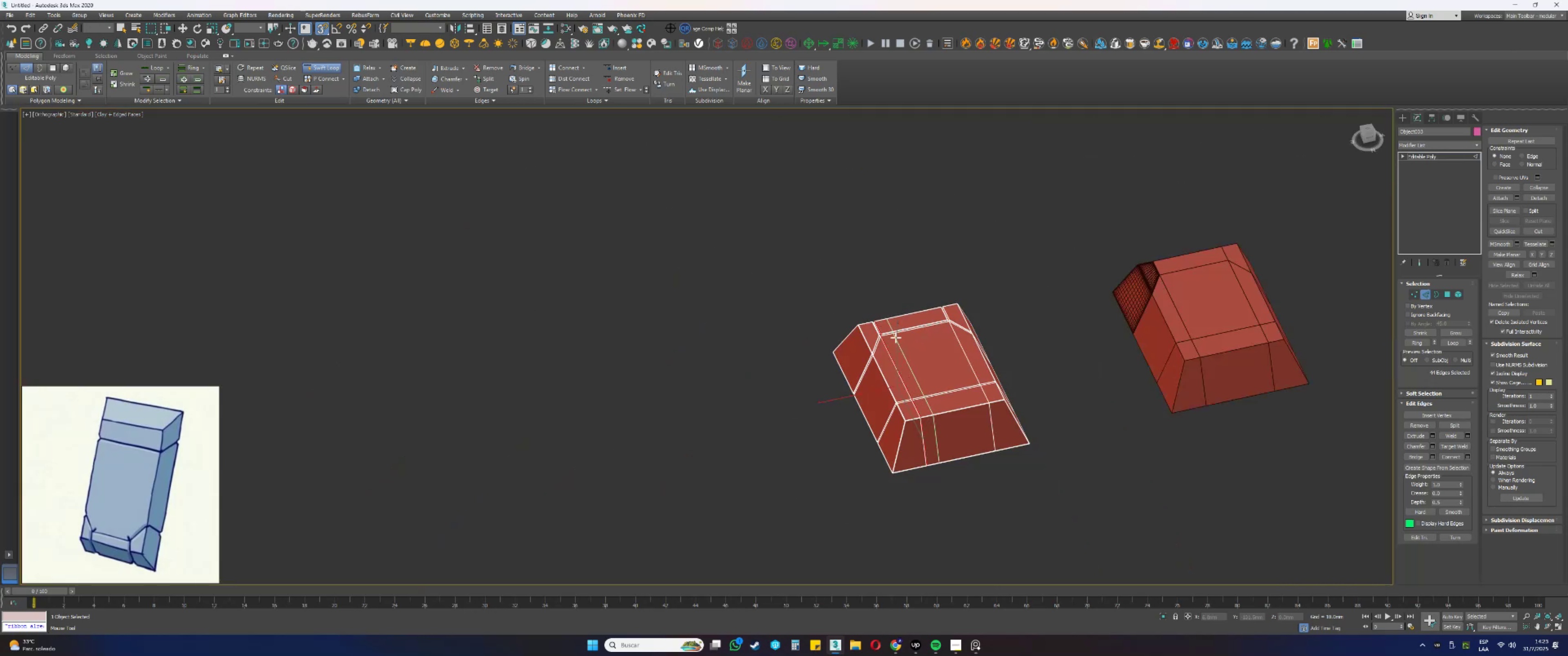 
scroll: coordinate [873, 300], scroll_direction: up, amount: 12.0
 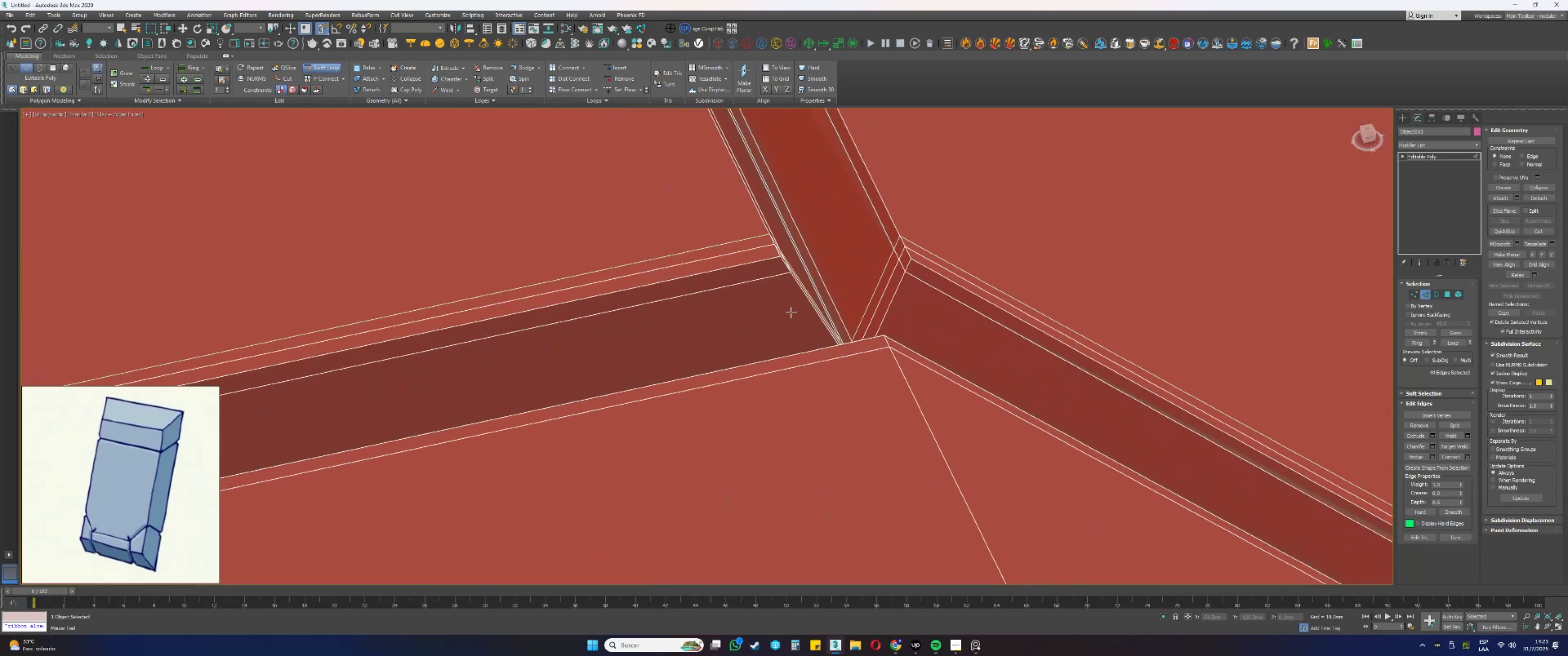 
left_click([761, 311])
 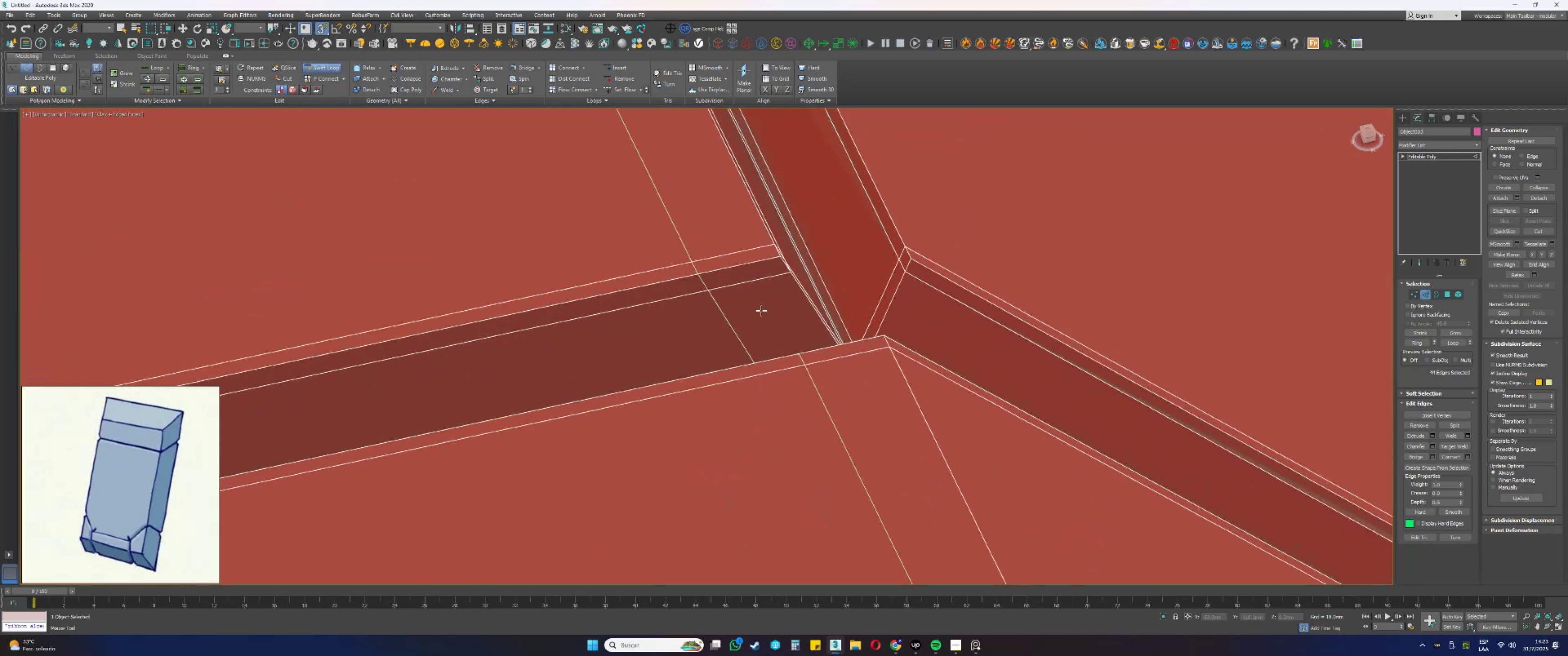 
hold_key(key=AltLeft, duration=1.81)
hold_key(key=ControlLeft, duration=1.53)
left_click_drag(start_coordinate=[720, 313], to_coordinate=[784, 310])
 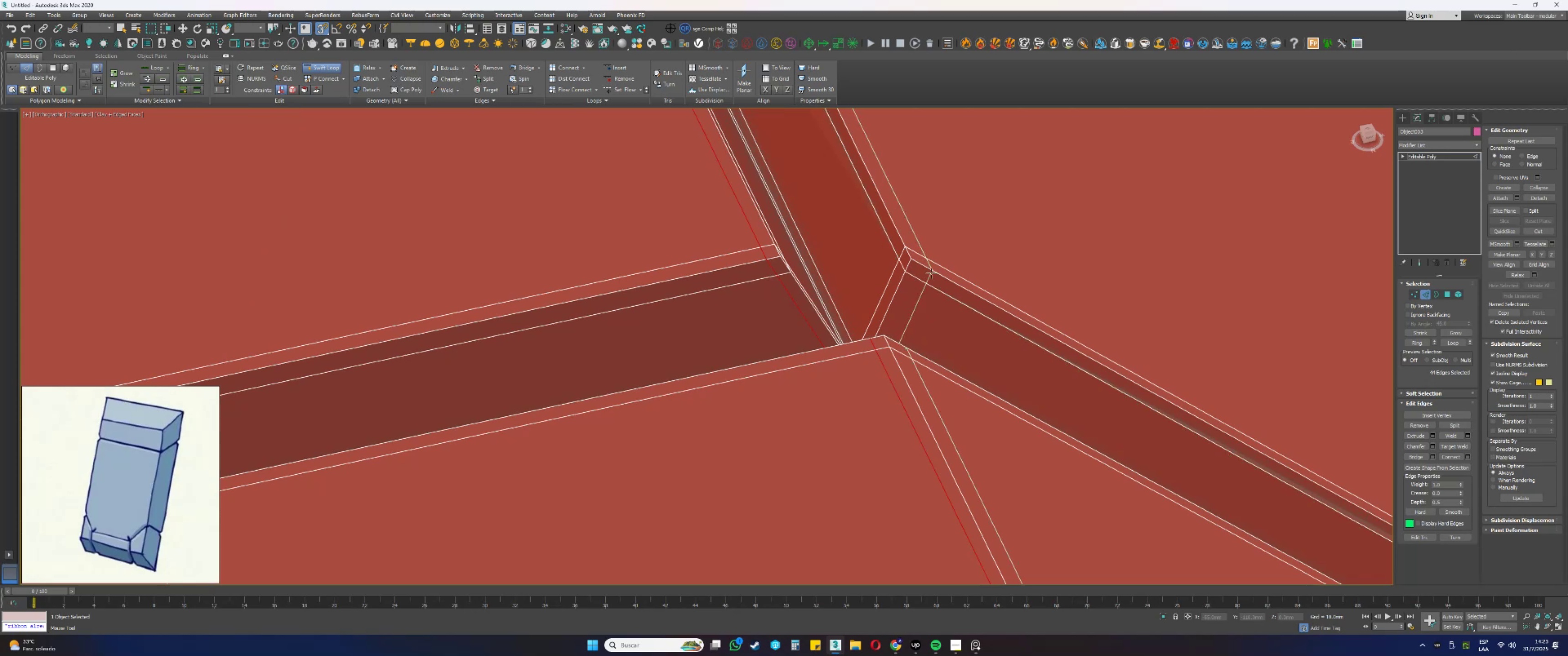 
key(Alt+Control+ControlLeft)
 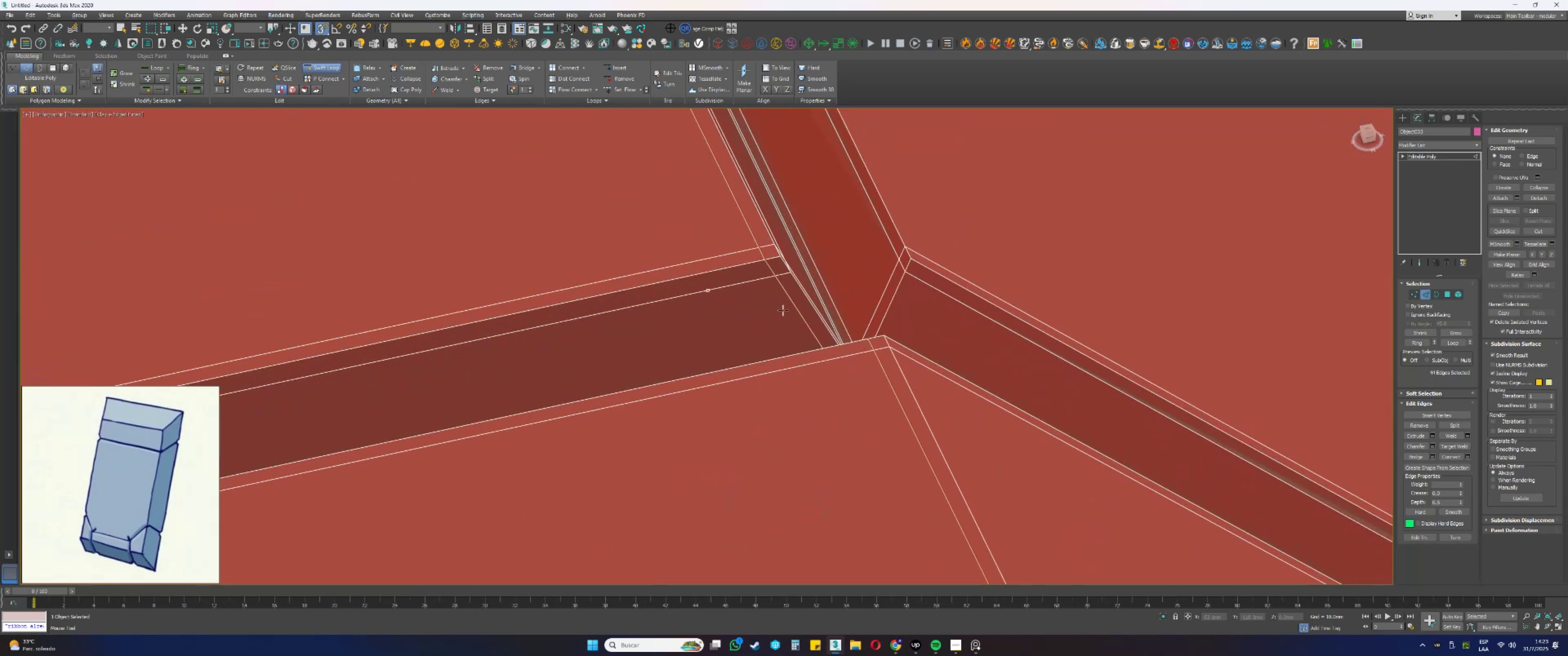 
key(Alt+Control+ControlLeft)
 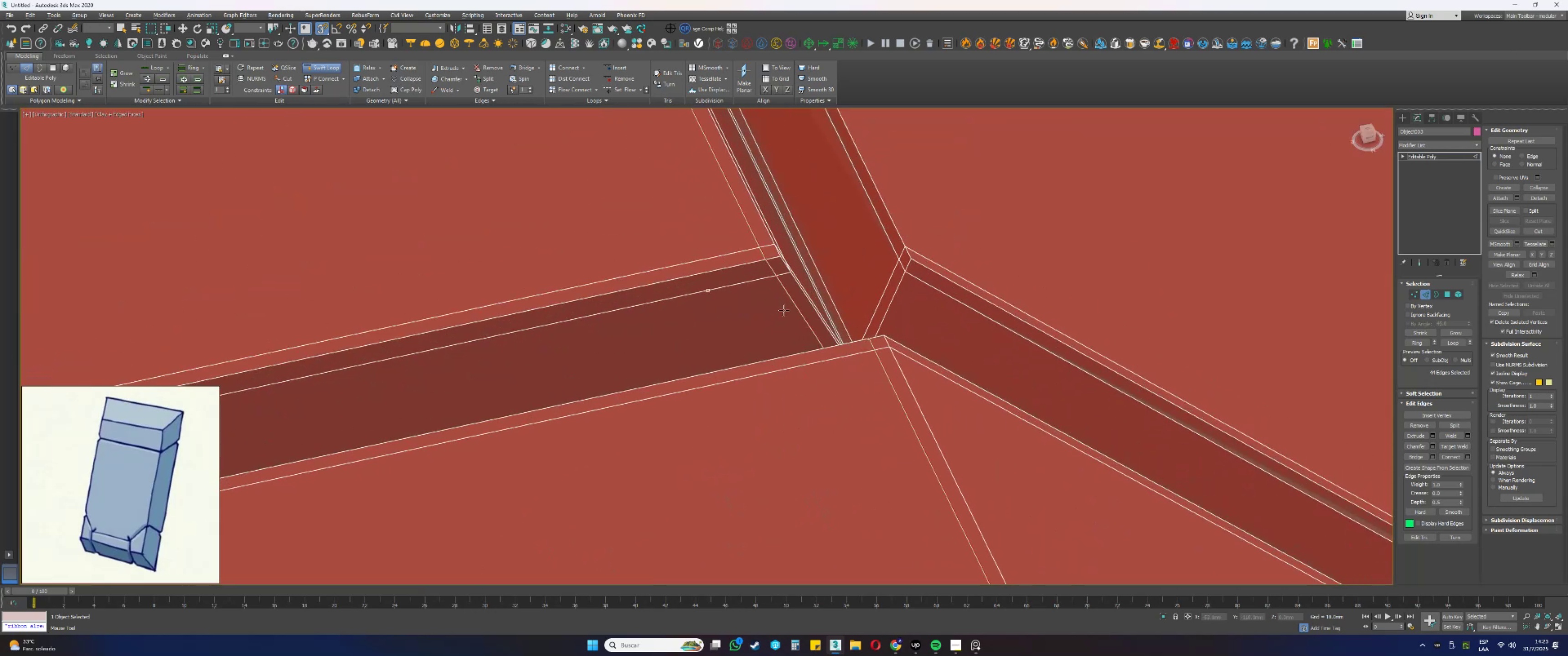 
key(Alt+Control+ControlLeft)
 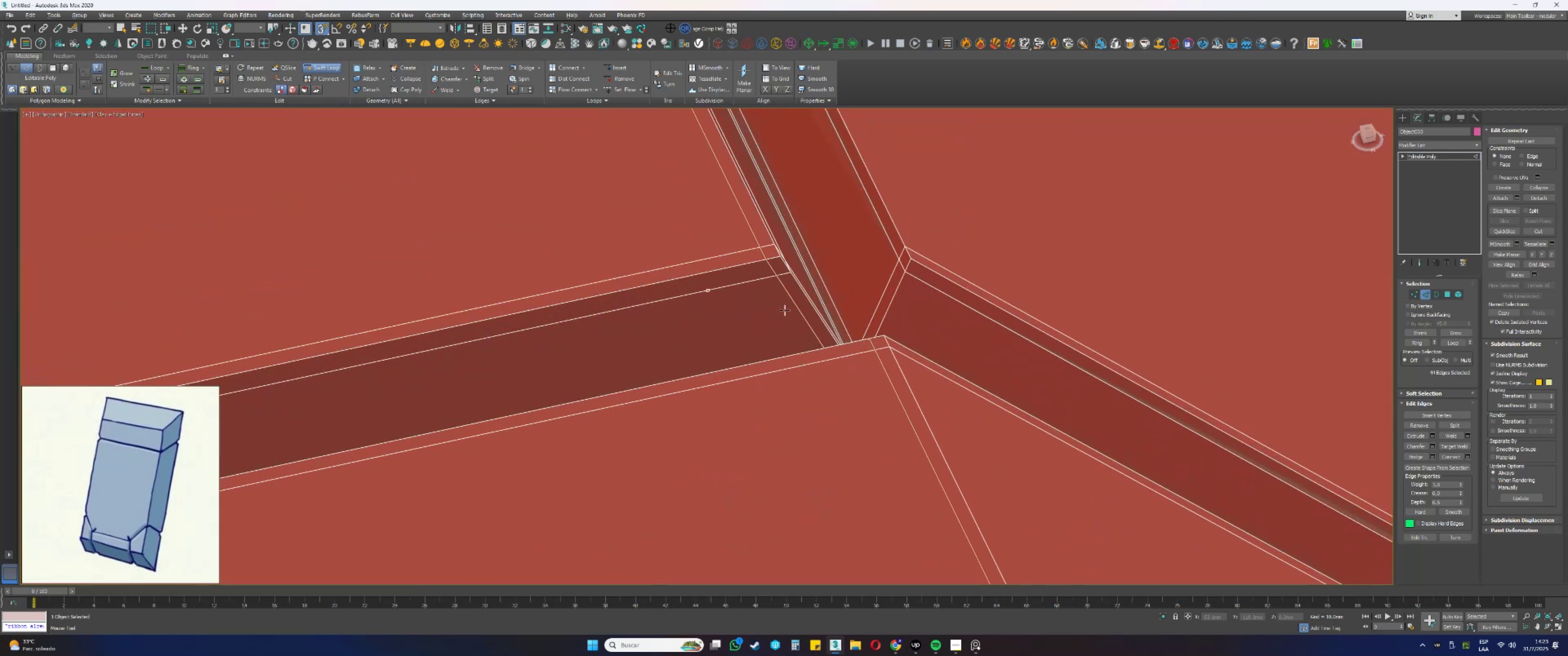 
key(Alt+Control+ControlLeft)
 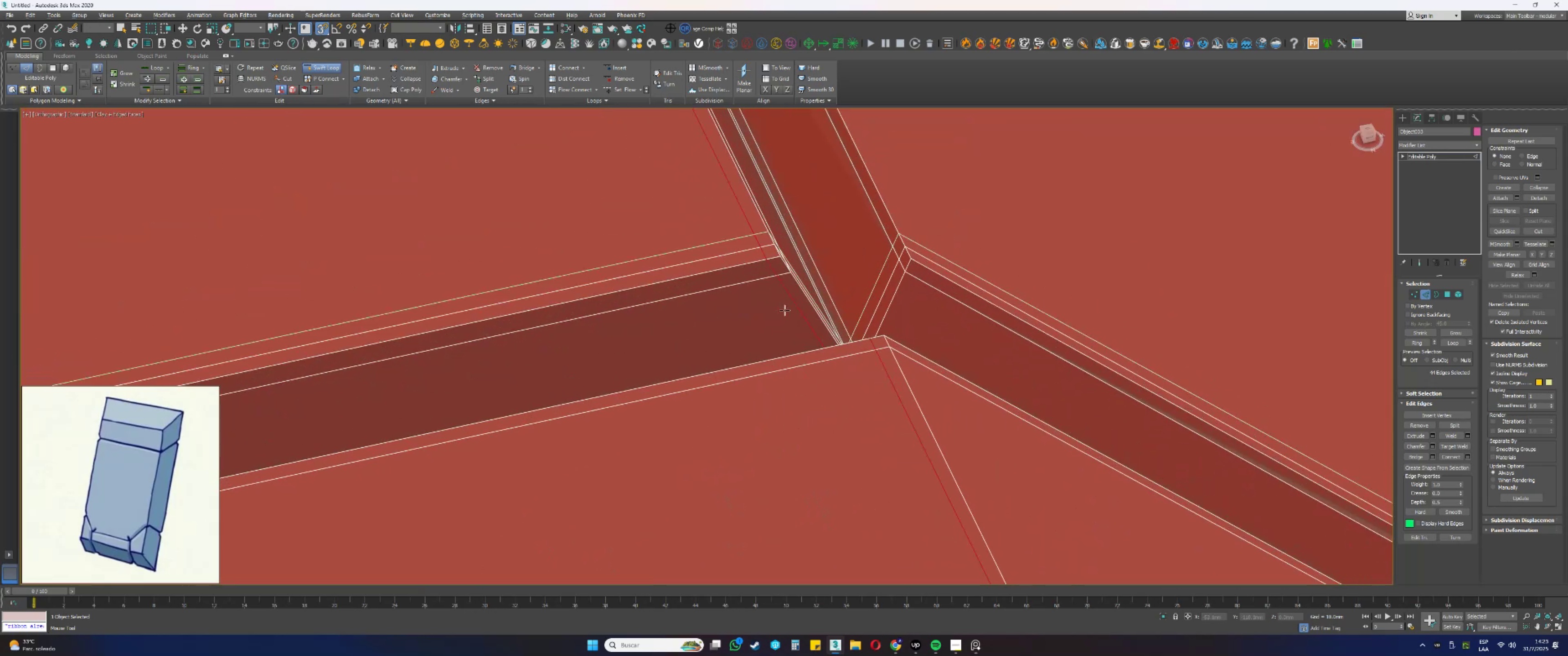 
key(Alt+Control+ControlLeft)
 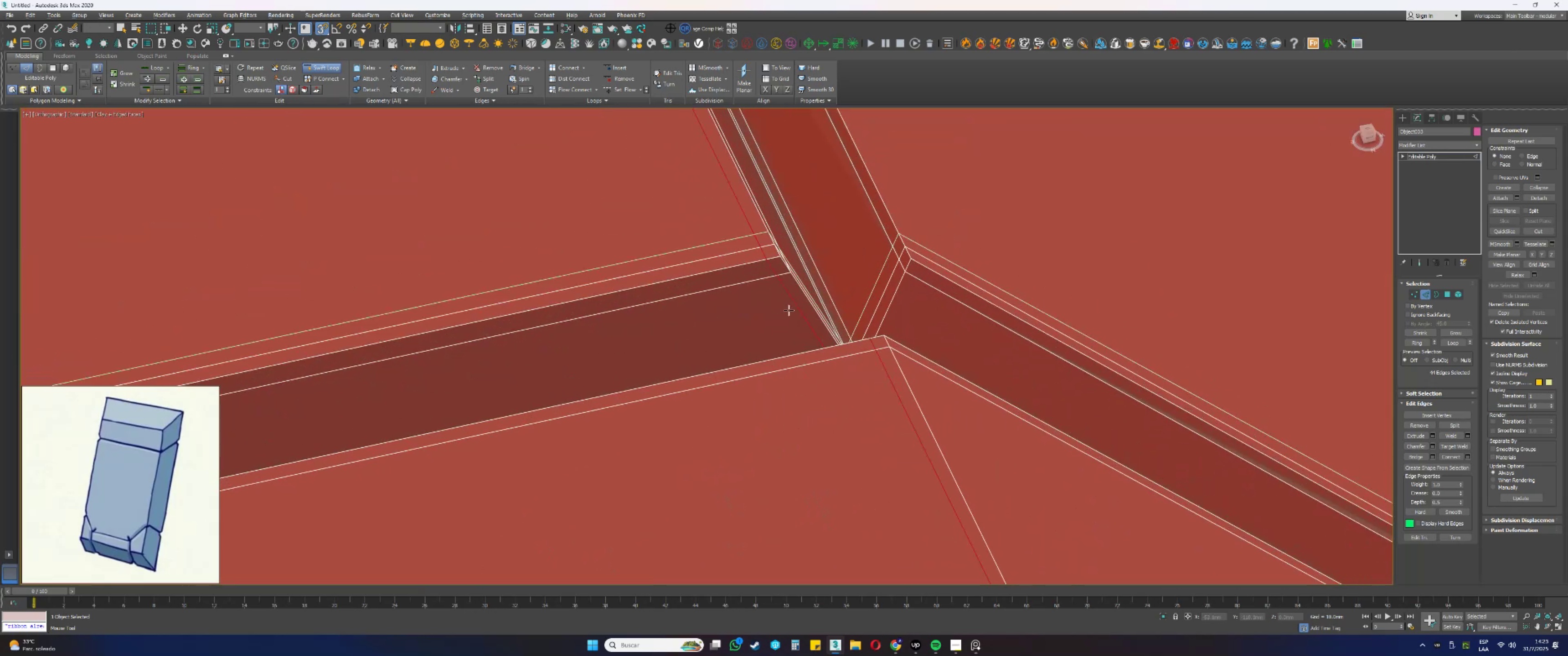 
key(Alt+Control+ControlLeft)
 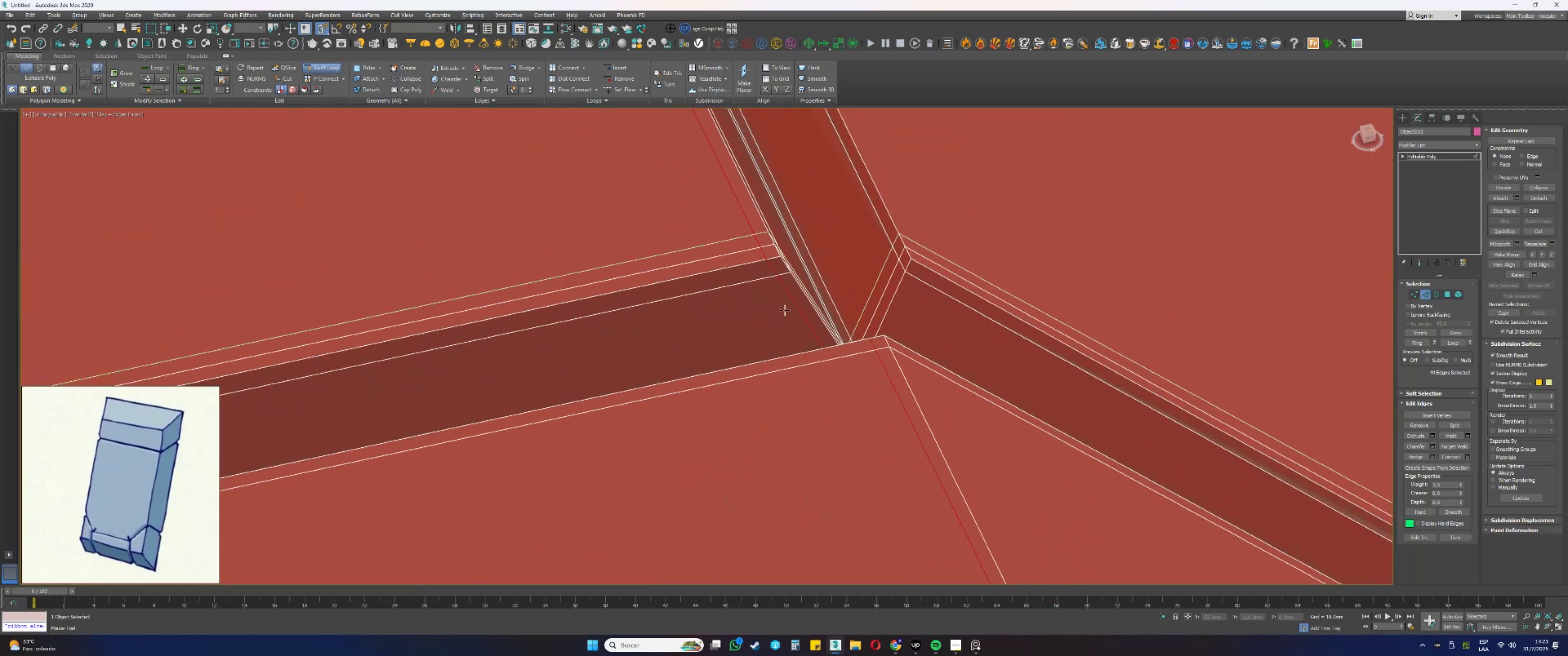 
key(Alt+Control+ControlLeft)
 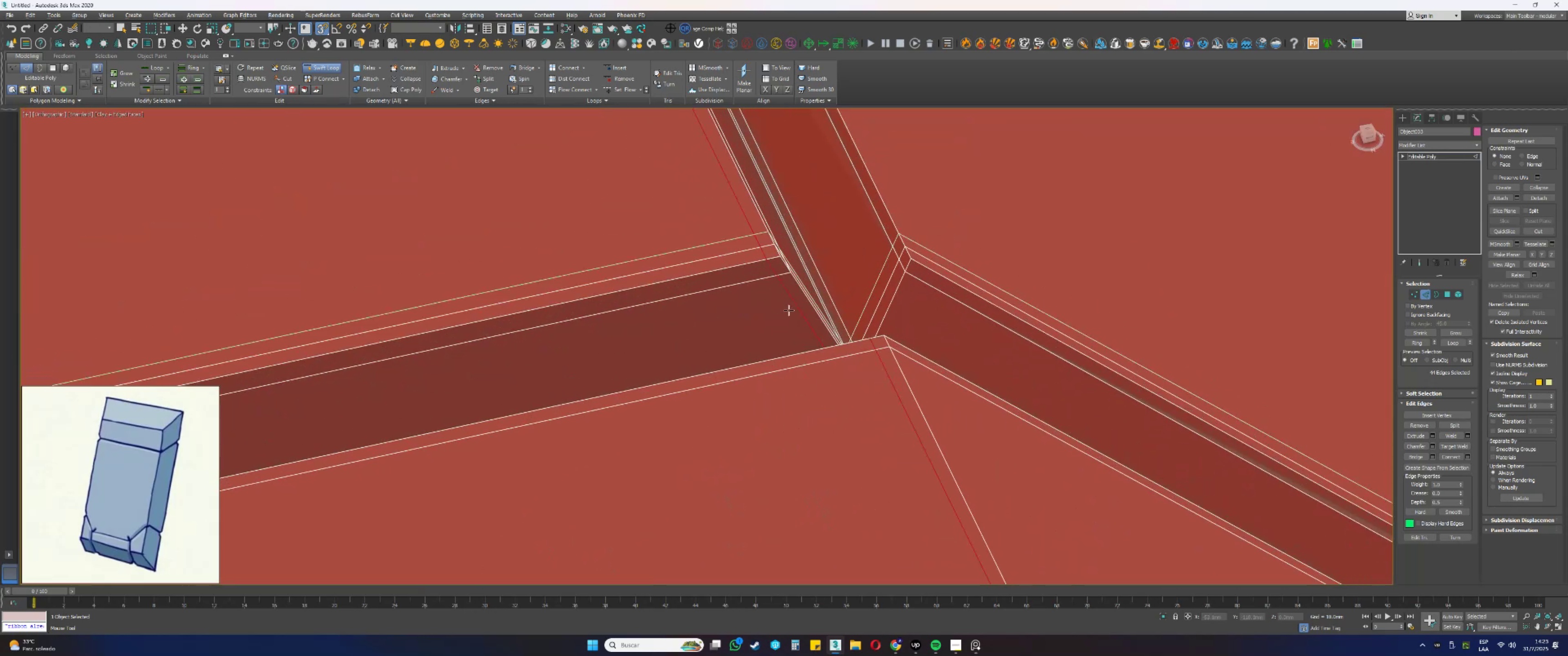 
key(Alt+Control+ControlLeft)
 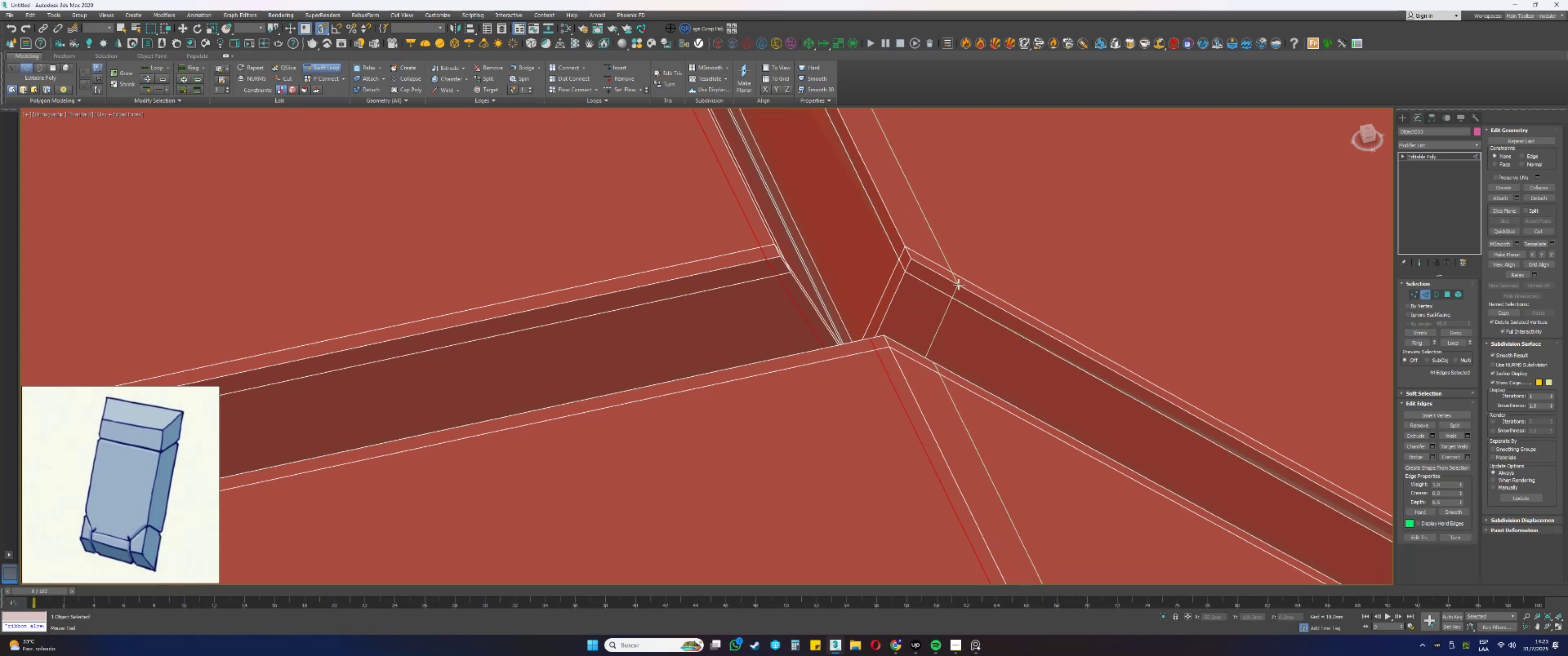 
left_click([960, 284])
 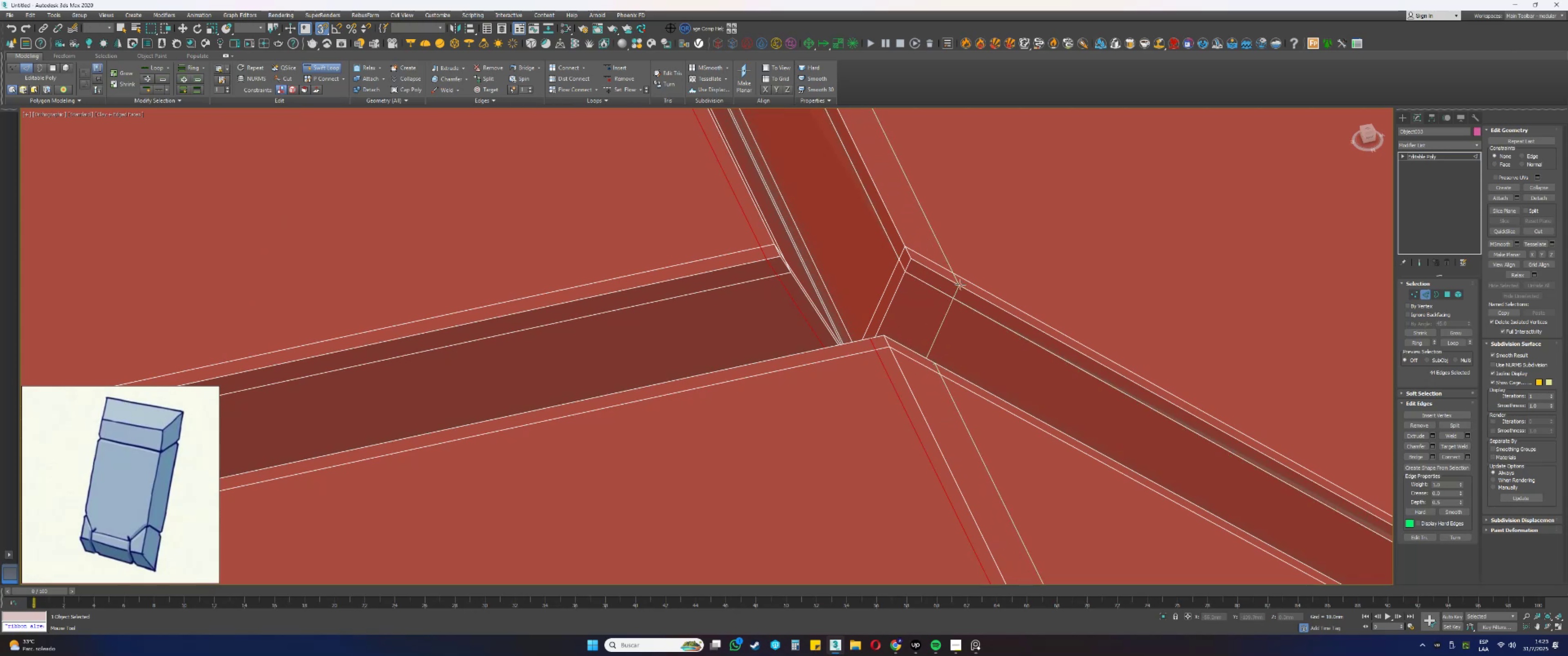 
hold_key(key=AltLeft, duration=2.9)
hold_key(key=ControlLeft, duration=1.5)
left_click_drag(start_coordinate=[949, 294], to_coordinate=[919, 281])
 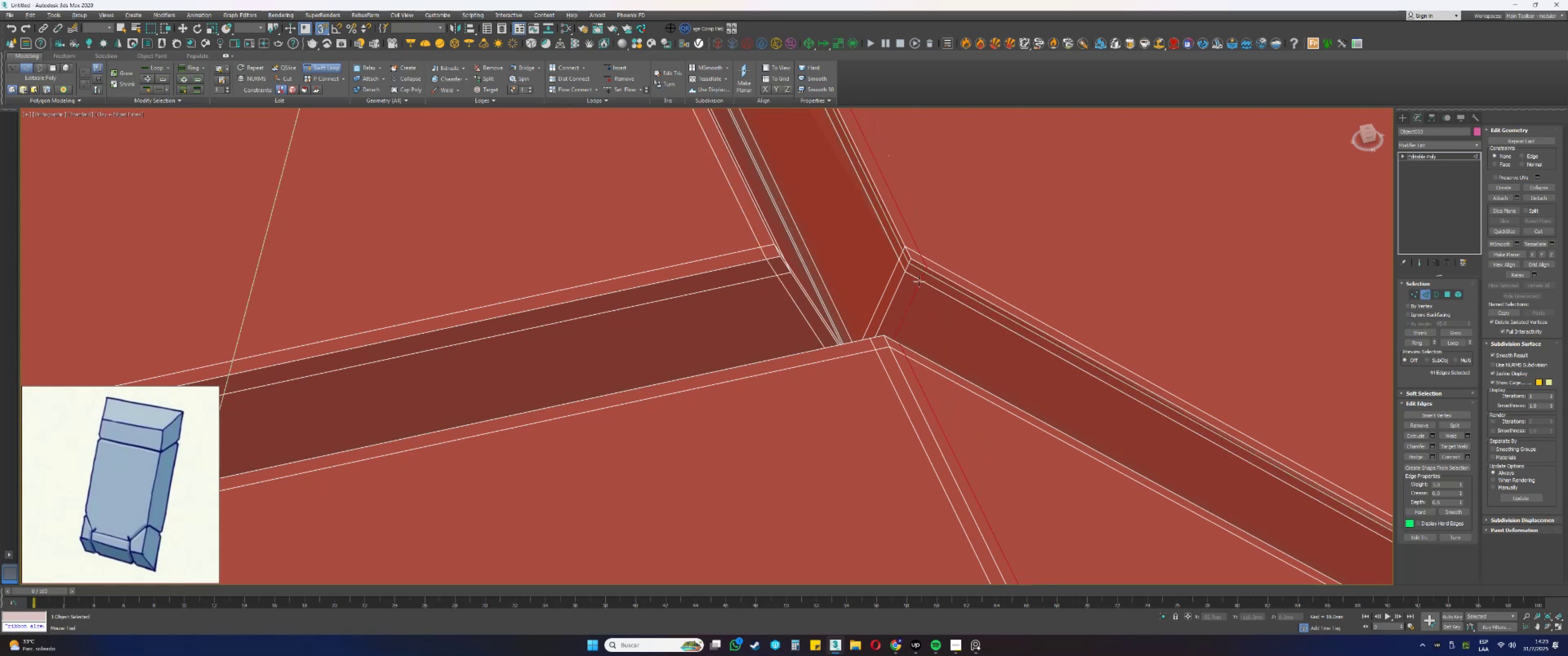 
hold_key(key=ControlLeft, duration=1.19)
 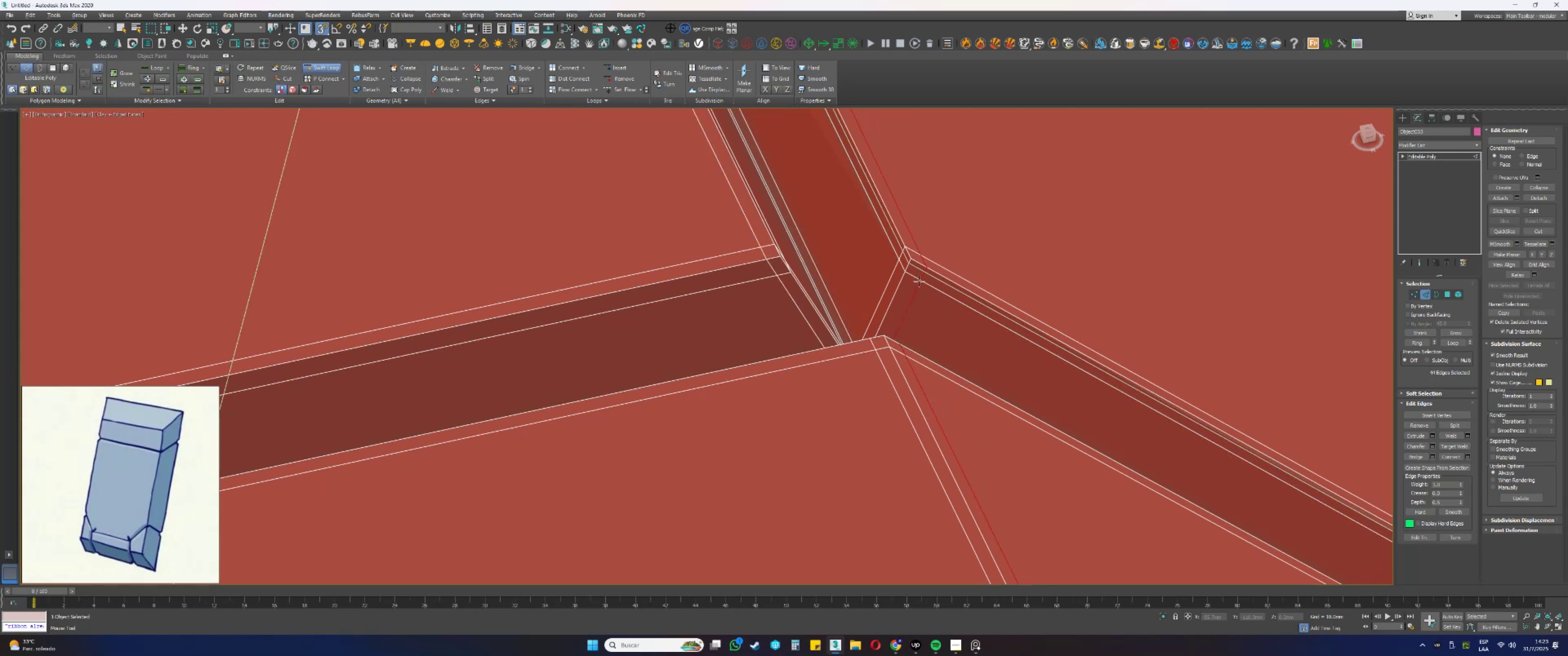 
wait(5.54)
 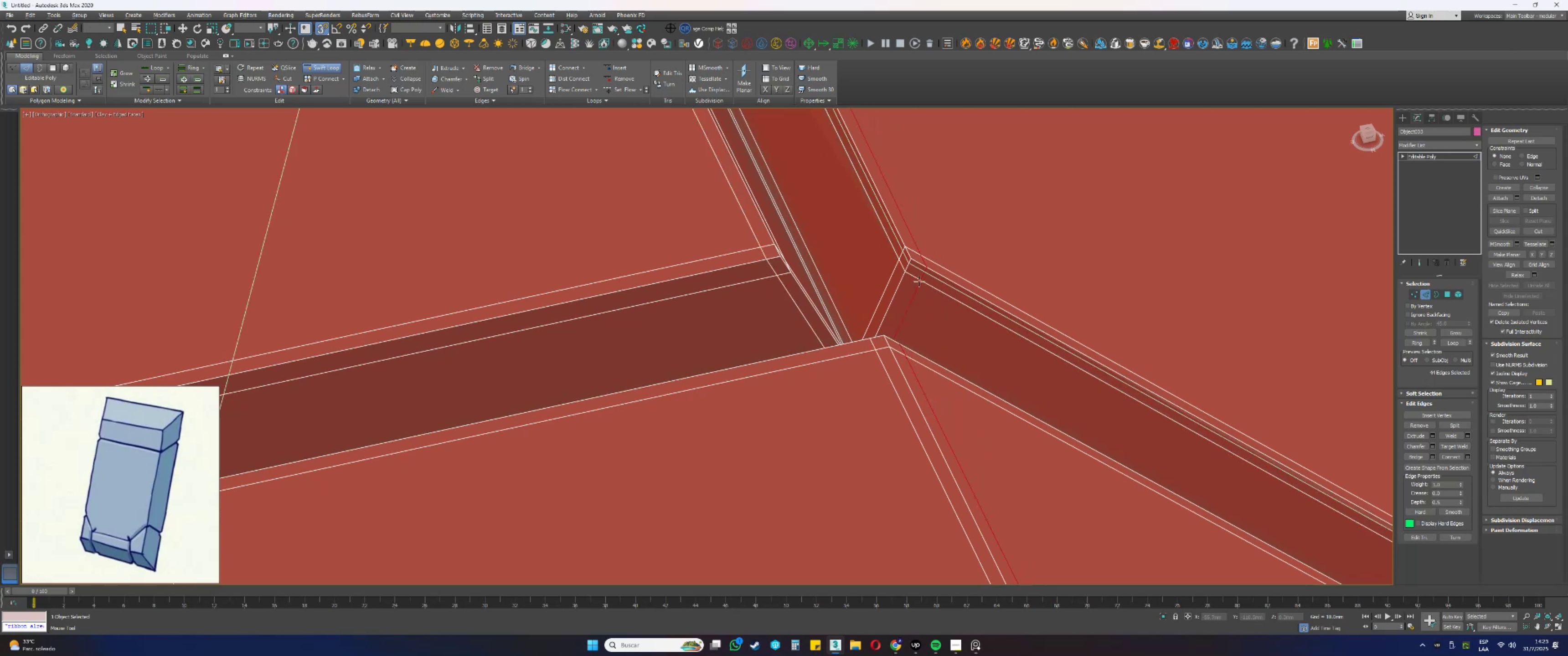 
right_click([919, 281])
 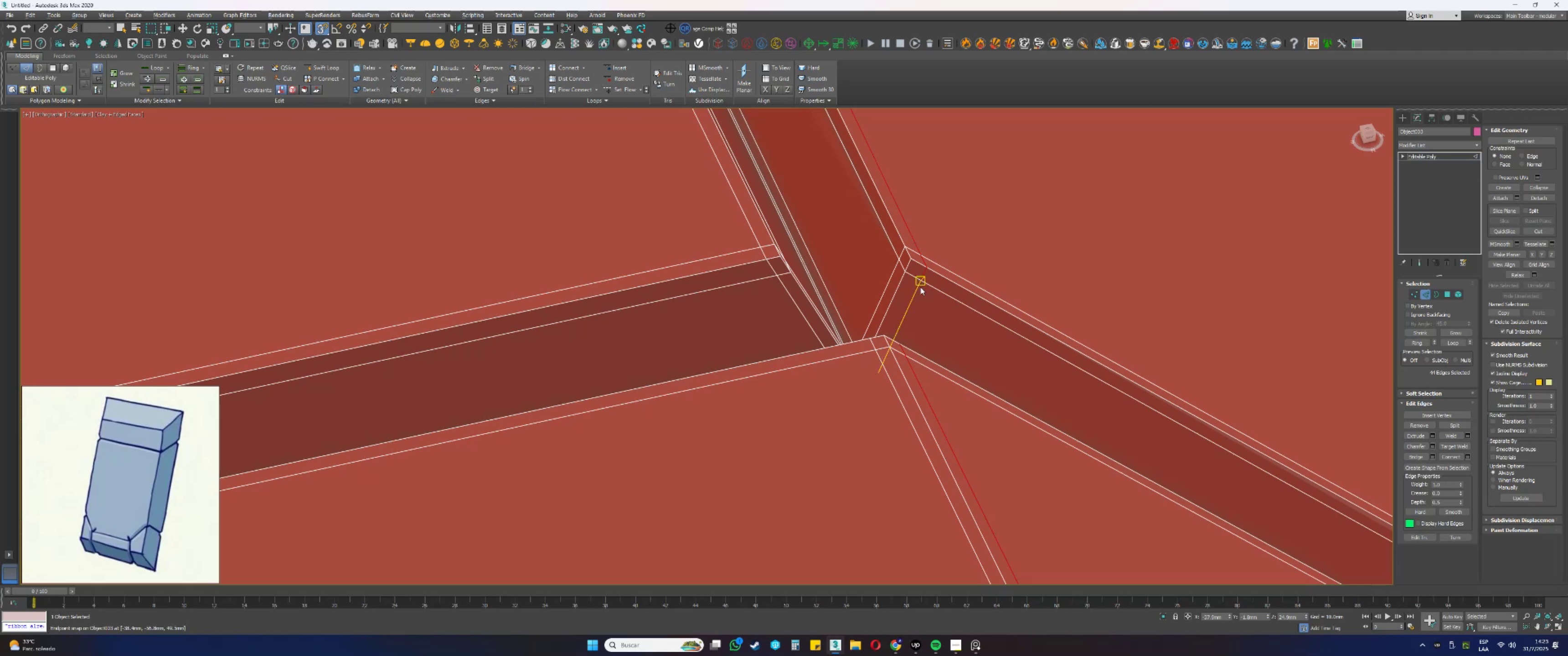 
mouse_move([919, 302])
 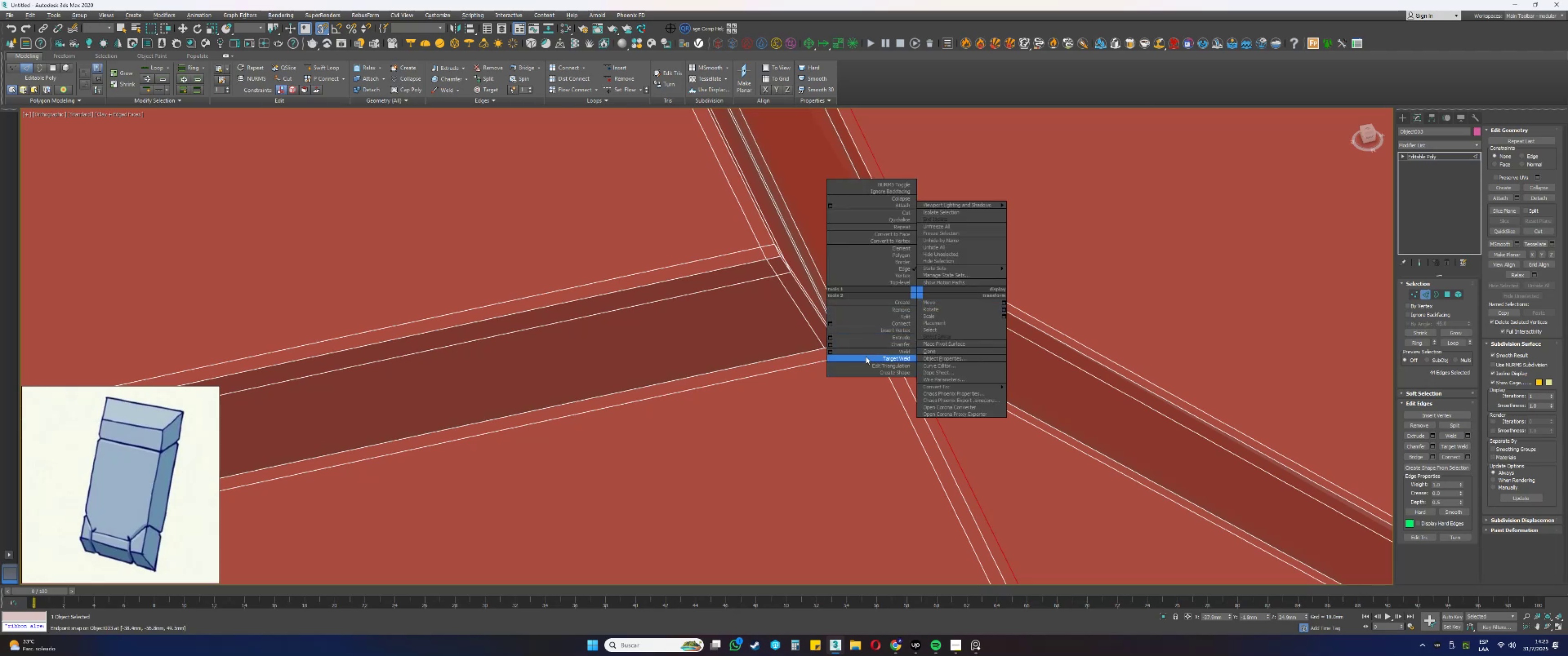 
key(Escape)
 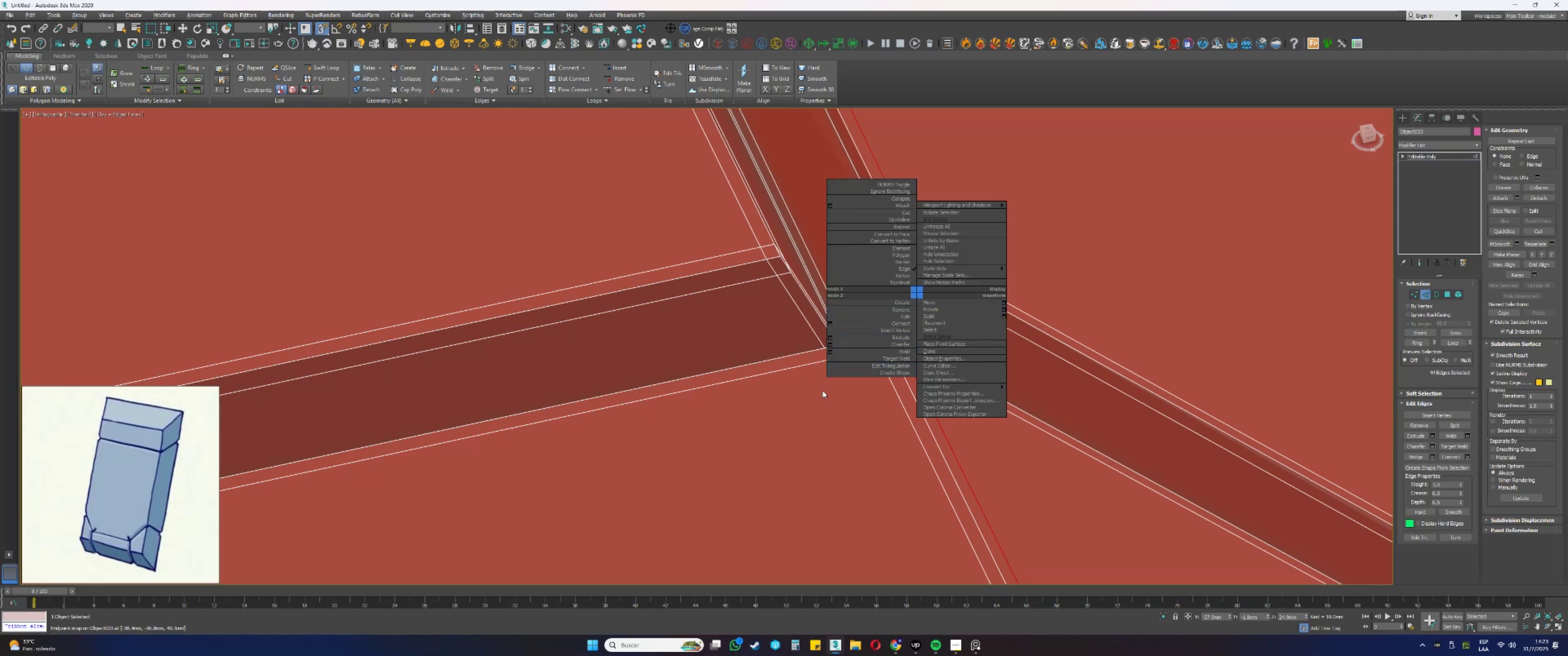 
scroll: coordinate [848, 375], scroll_direction: down, amount: 4.0
 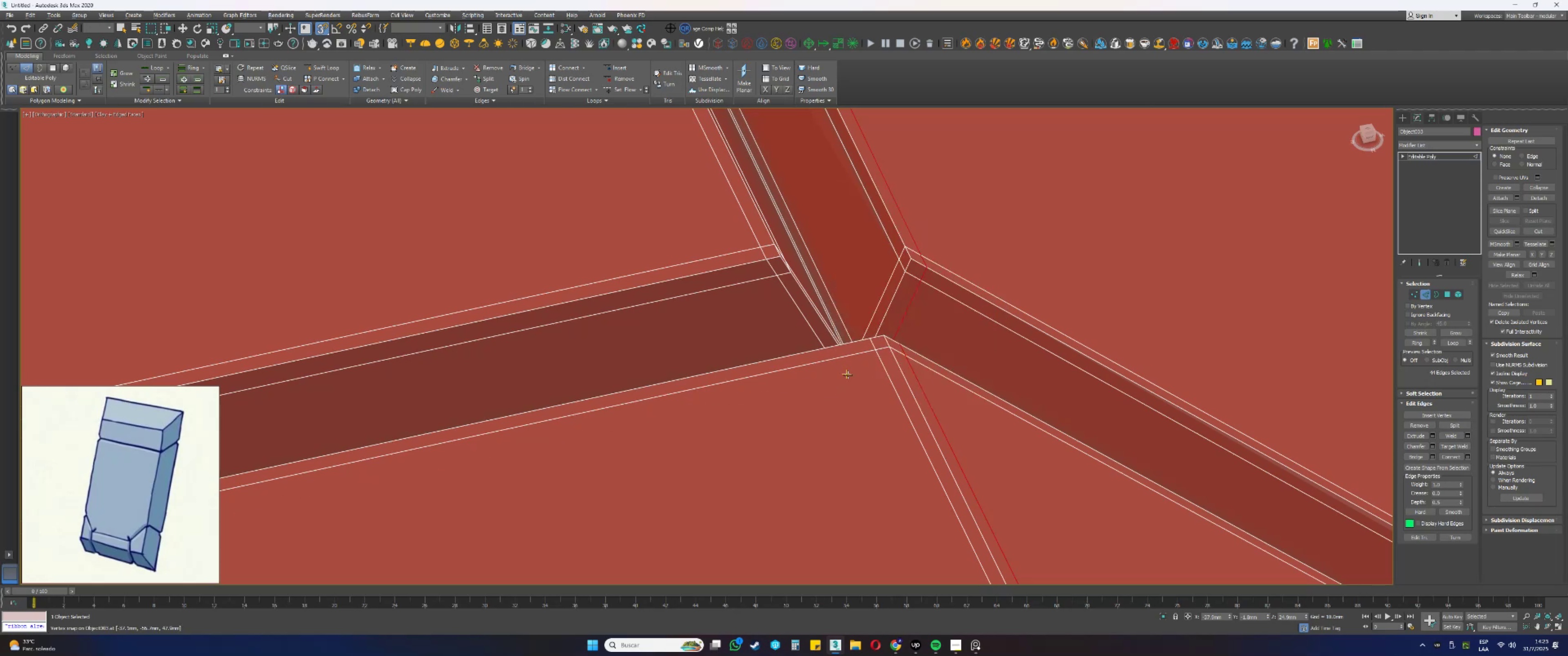 
hold_key(key=AltLeft, duration=0.42)
 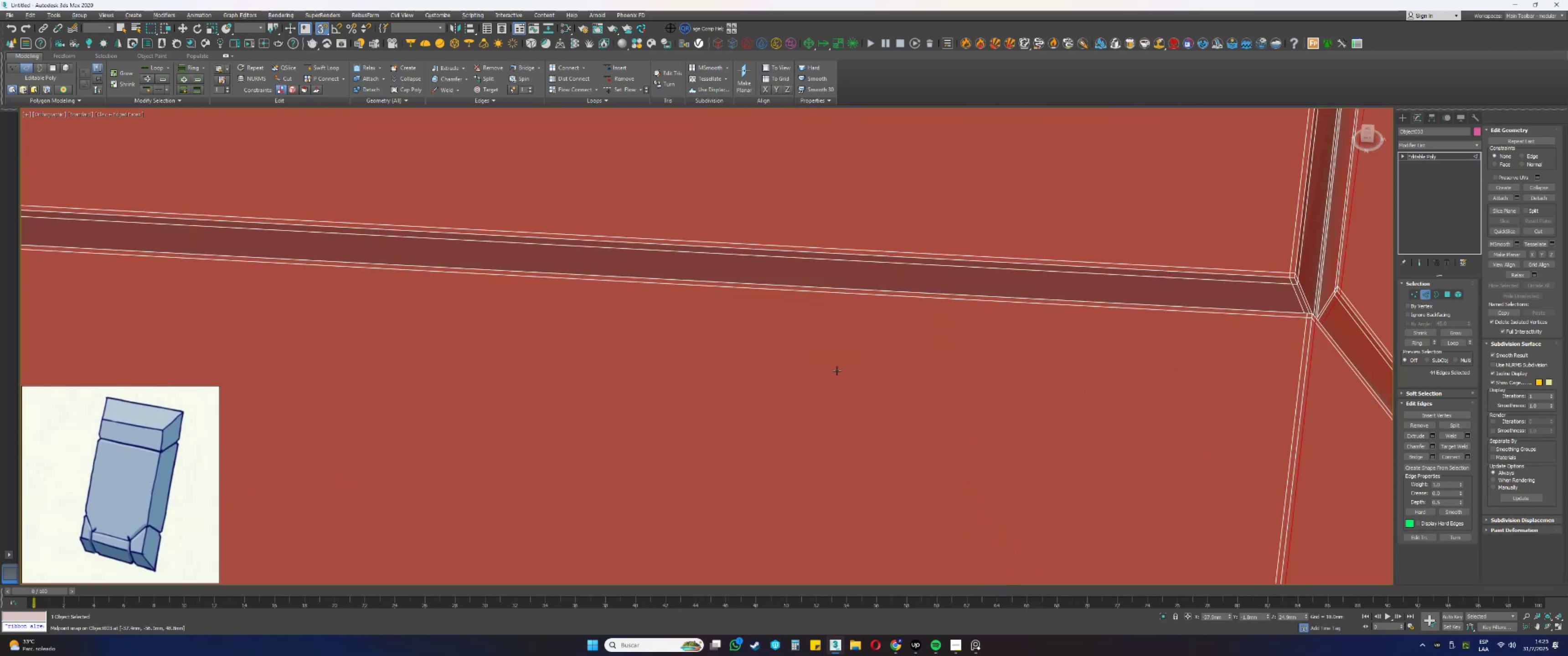 
scroll: coordinate [834, 352], scroll_direction: down, amount: 7.0
 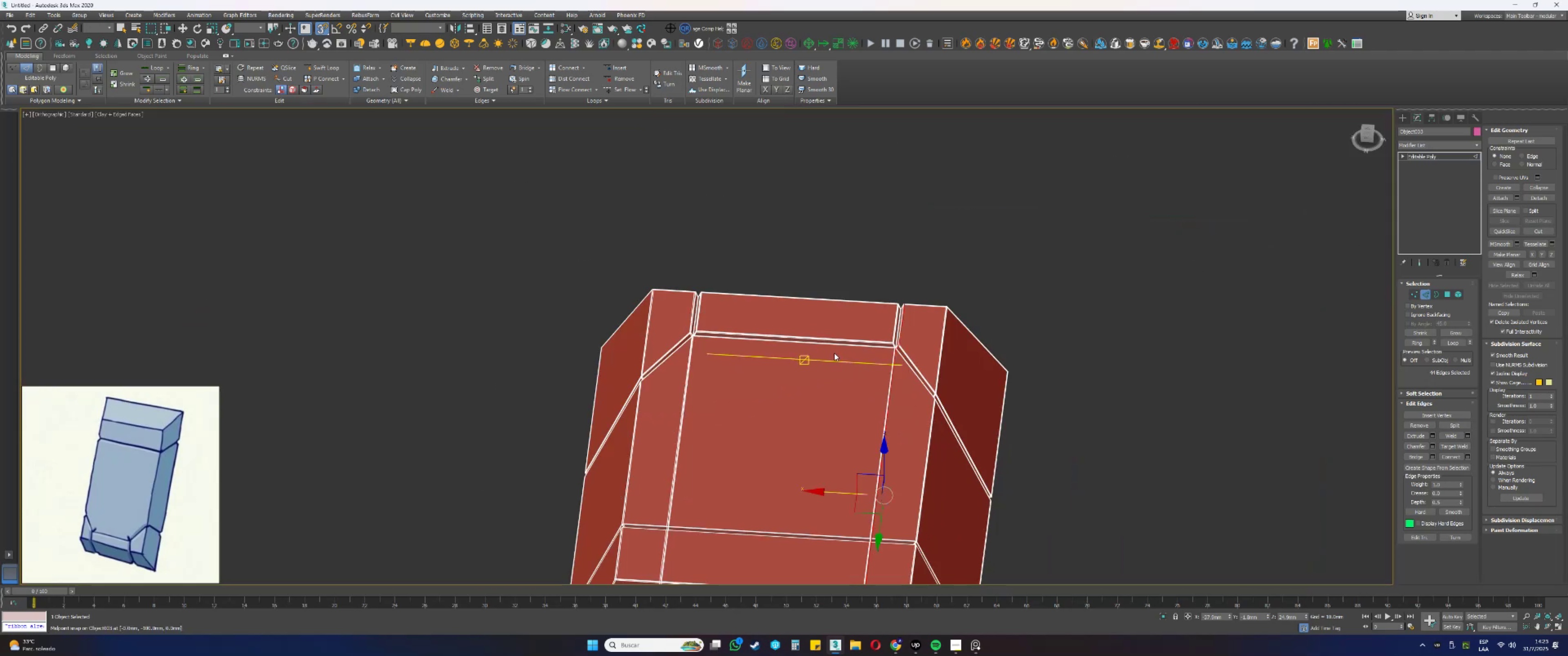 
key(Alt+AltLeft)
 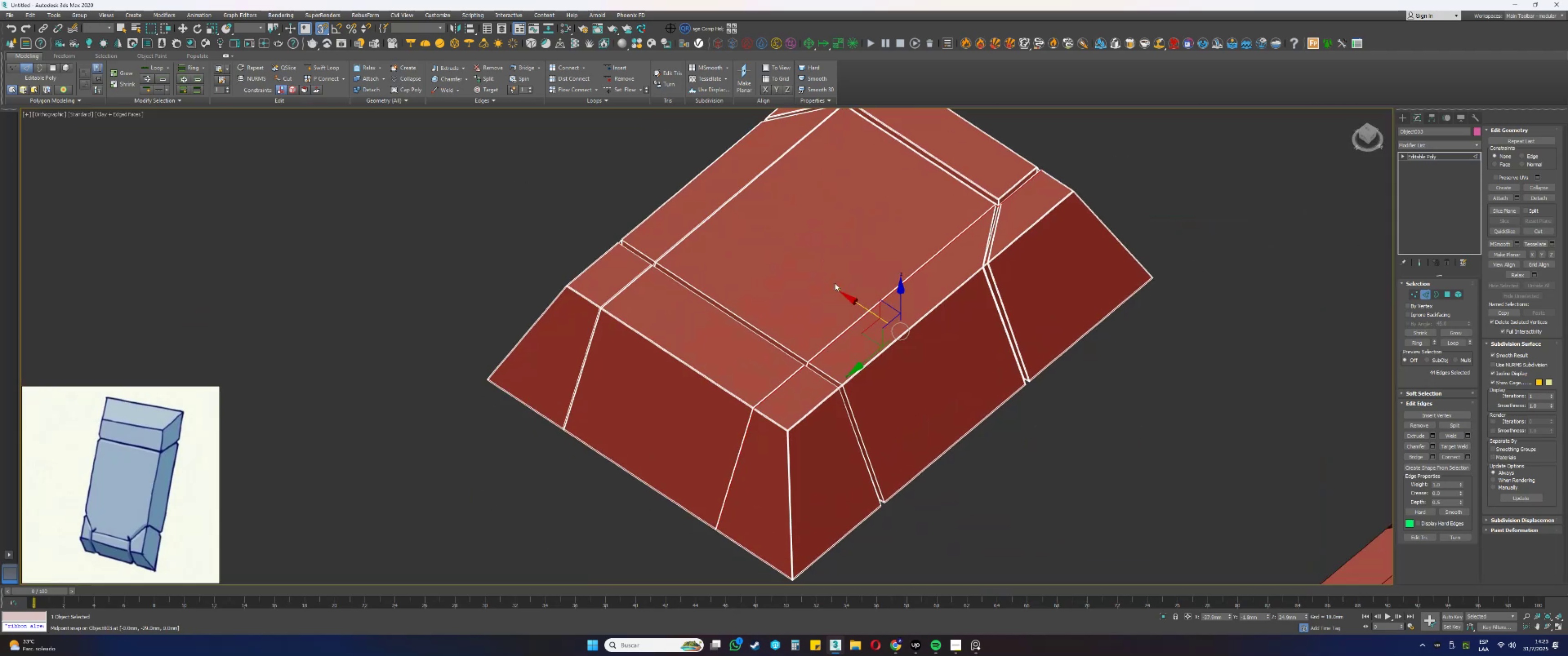 
scroll: coordinate [838, 390], scroll_direction: up, amount: 6.0
 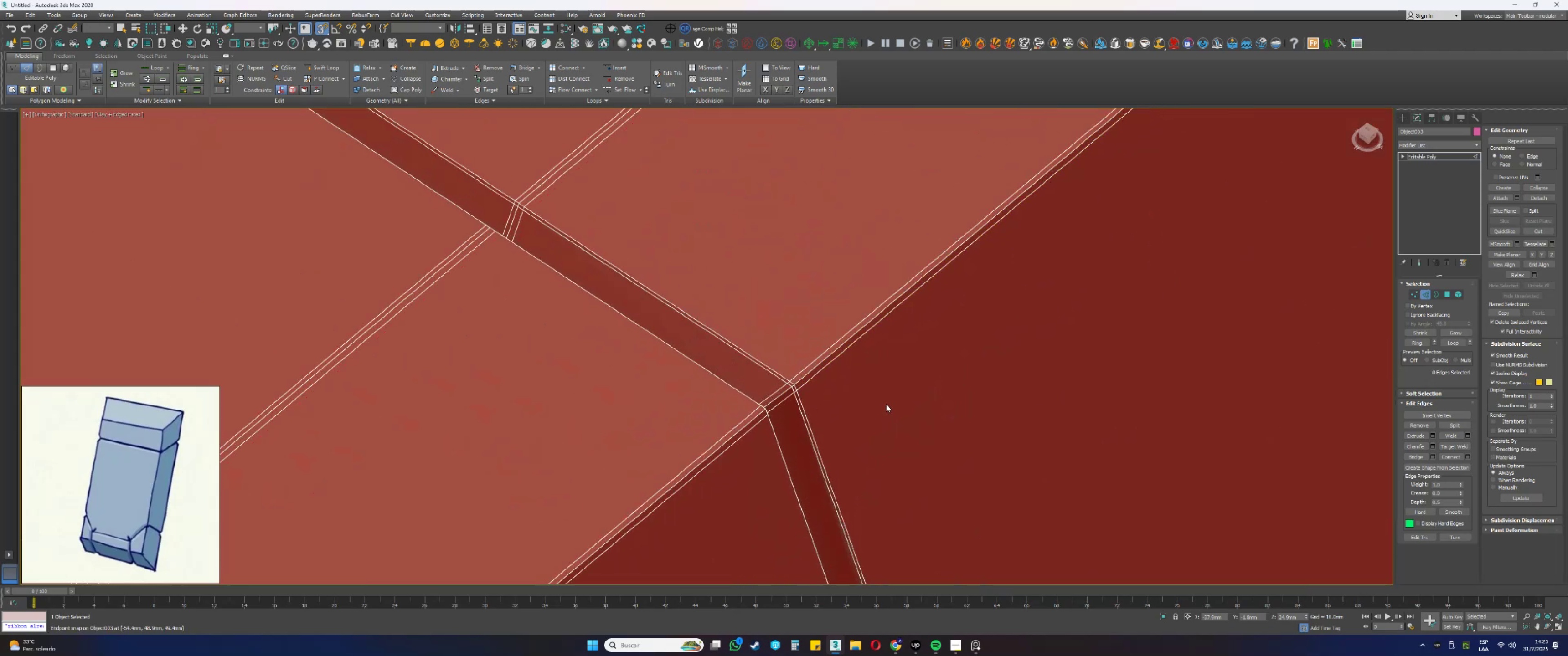 
scroll: coordinate [814, 410], scroll_direction: down, amount: 7.0
 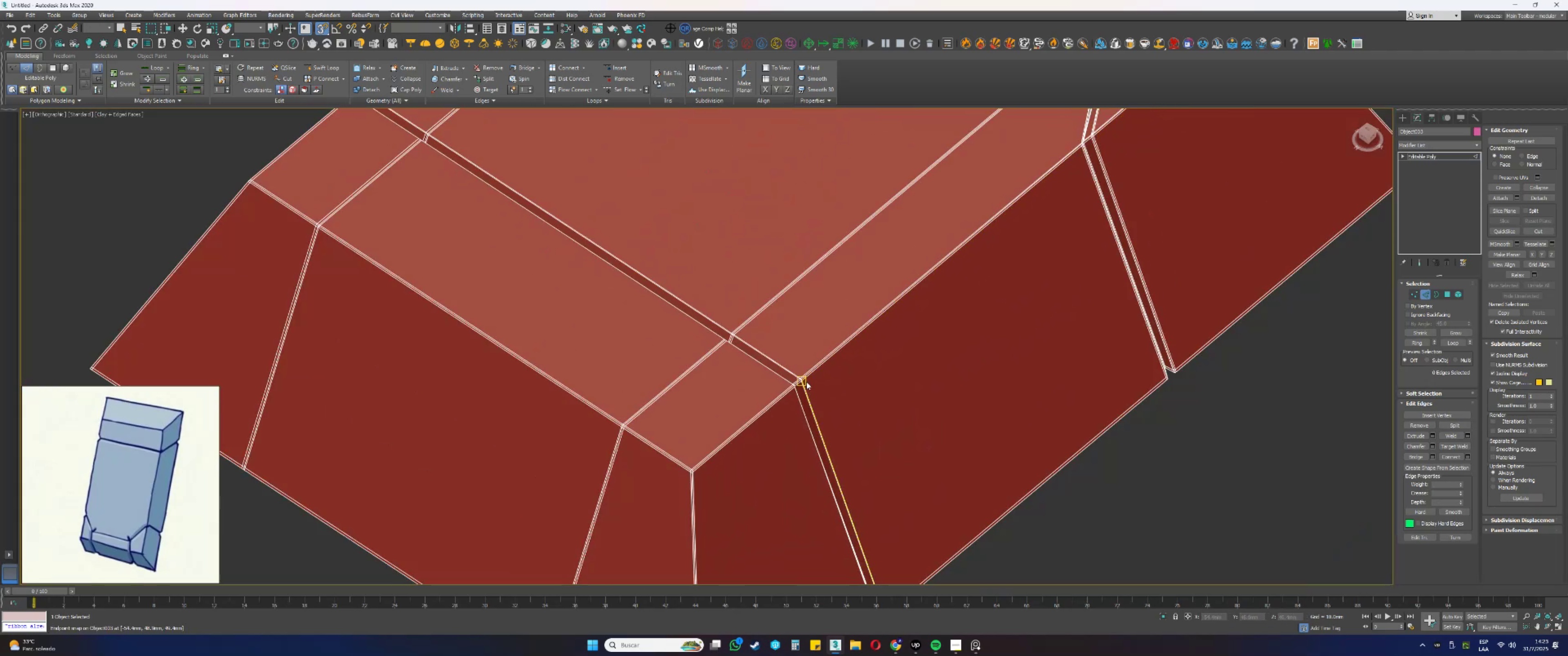 
hold_key(key=AltLeft, duration=0.41)
 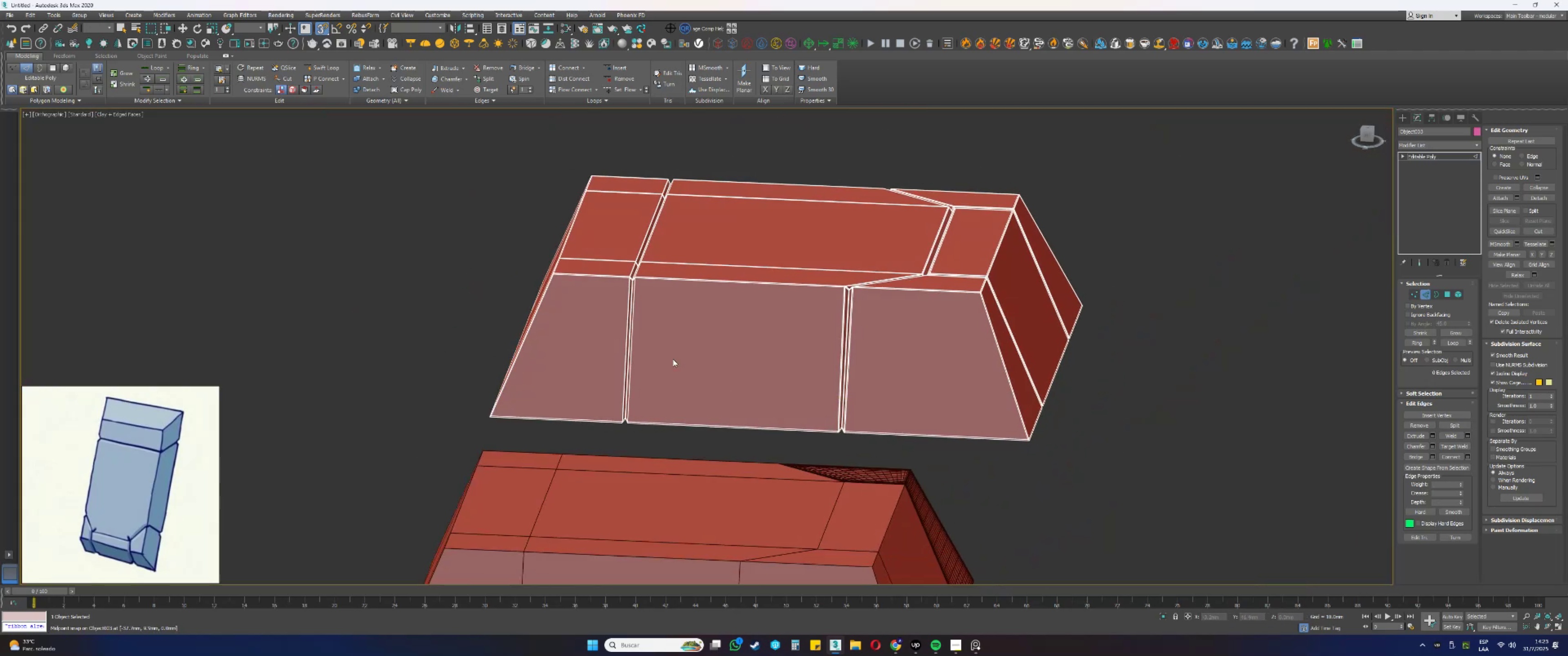 
key(Alt+AltLeft)
 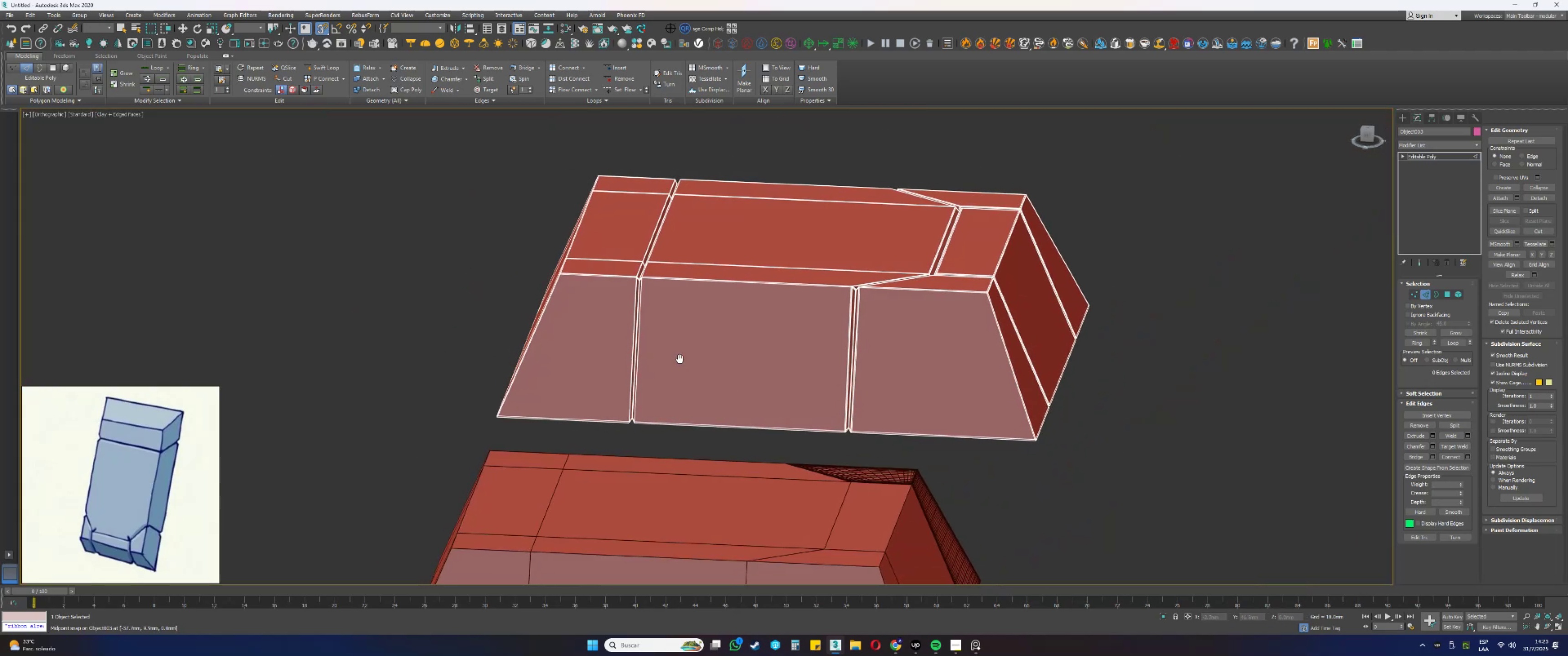 
scroll: coordinate [680, 254], scroll_direction: up, amount: 11.0
 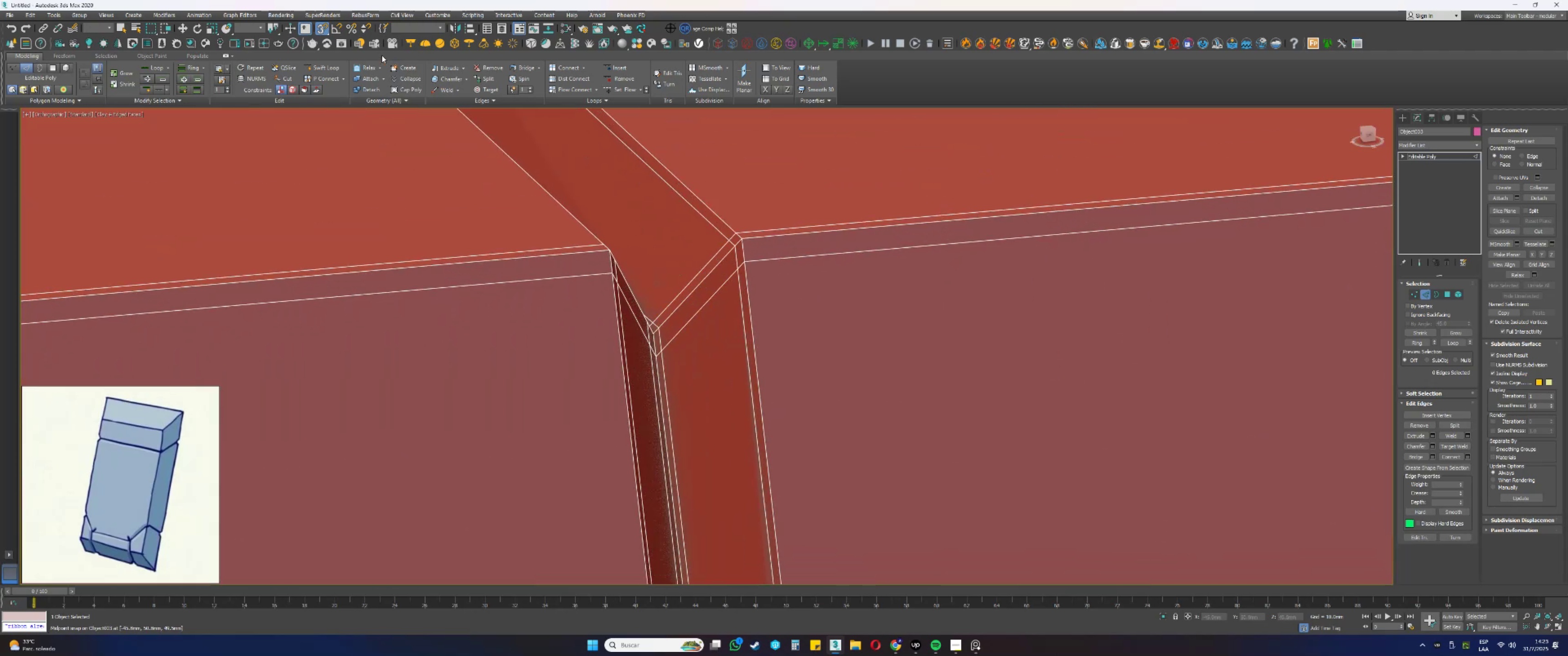 
left_click([331, 68])
 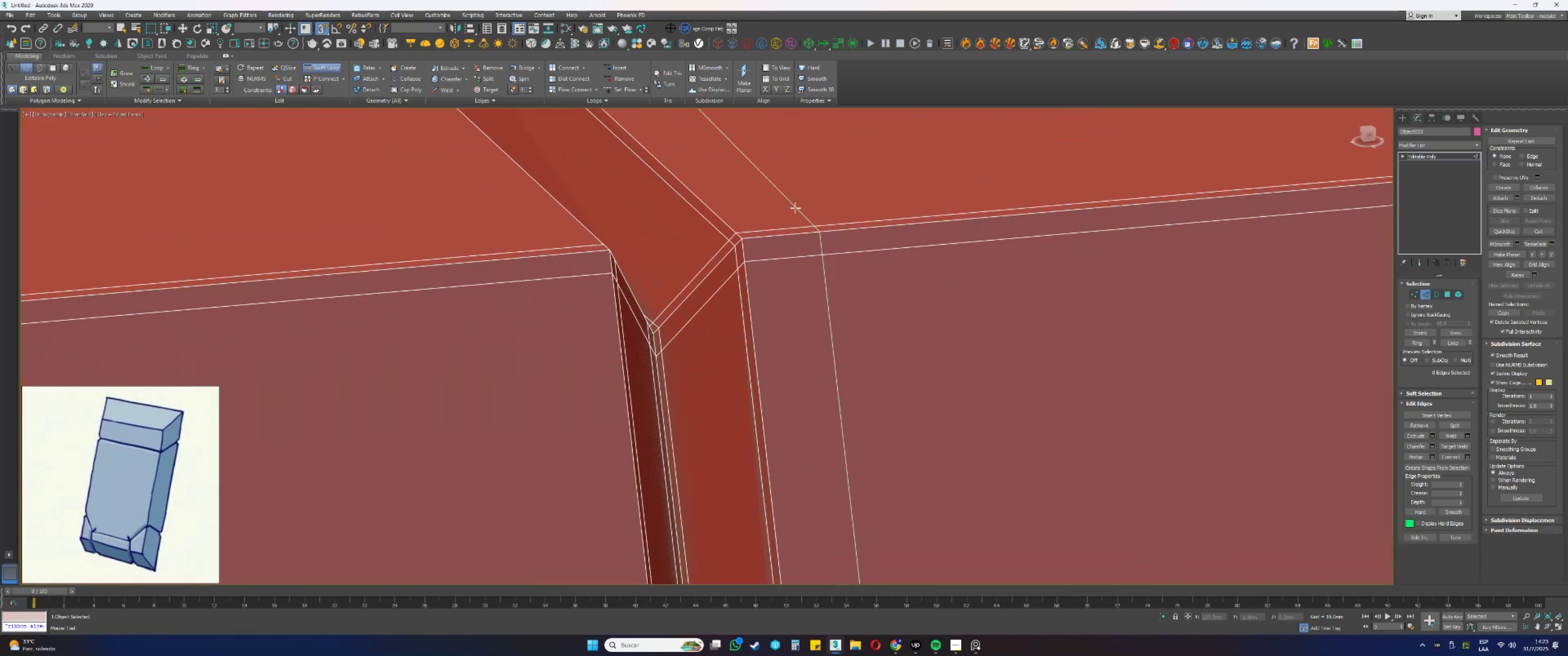 
left_click([797, 214])
 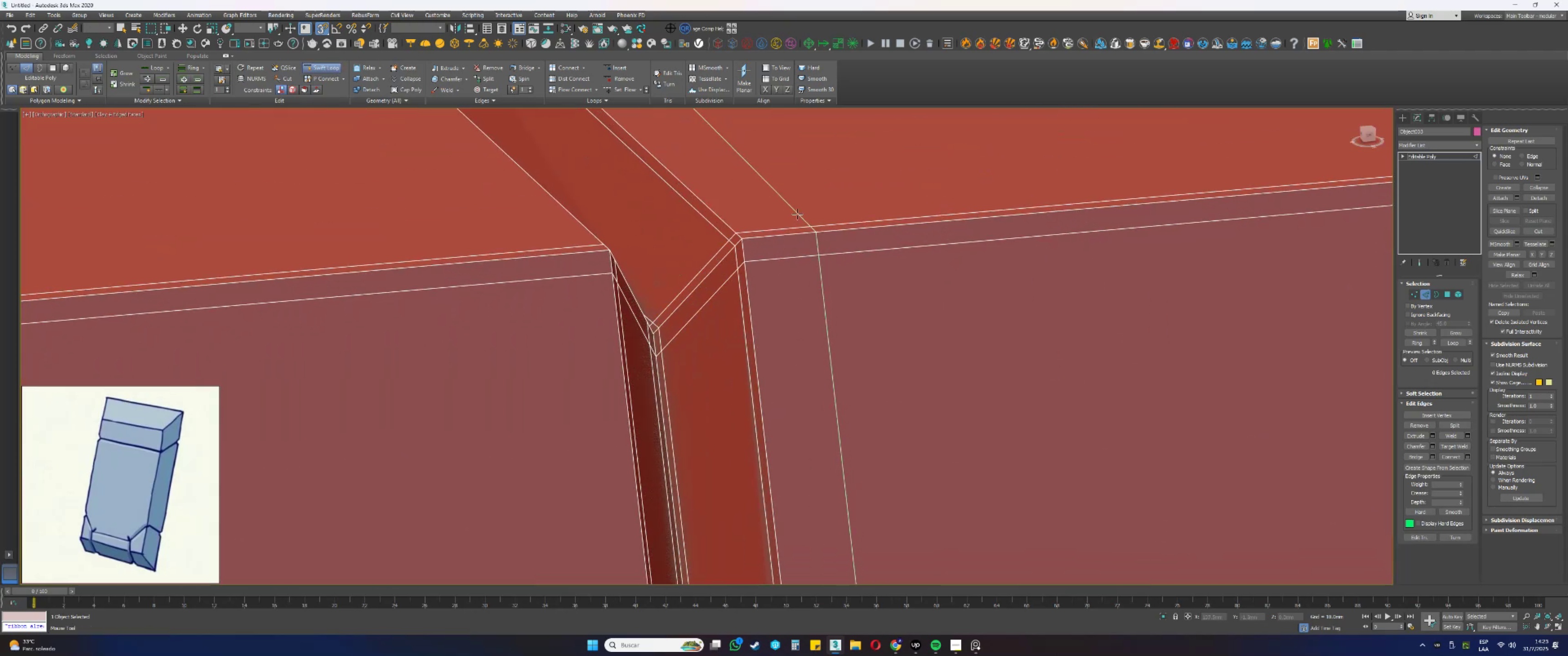 
hold_key(key=ControlLeft, duration=1.57)
hold_key(key=AltLeft, duration=1.5)
left_click_drag(start_coordinate=[799, 218], to_coordinate=[744, 233])
 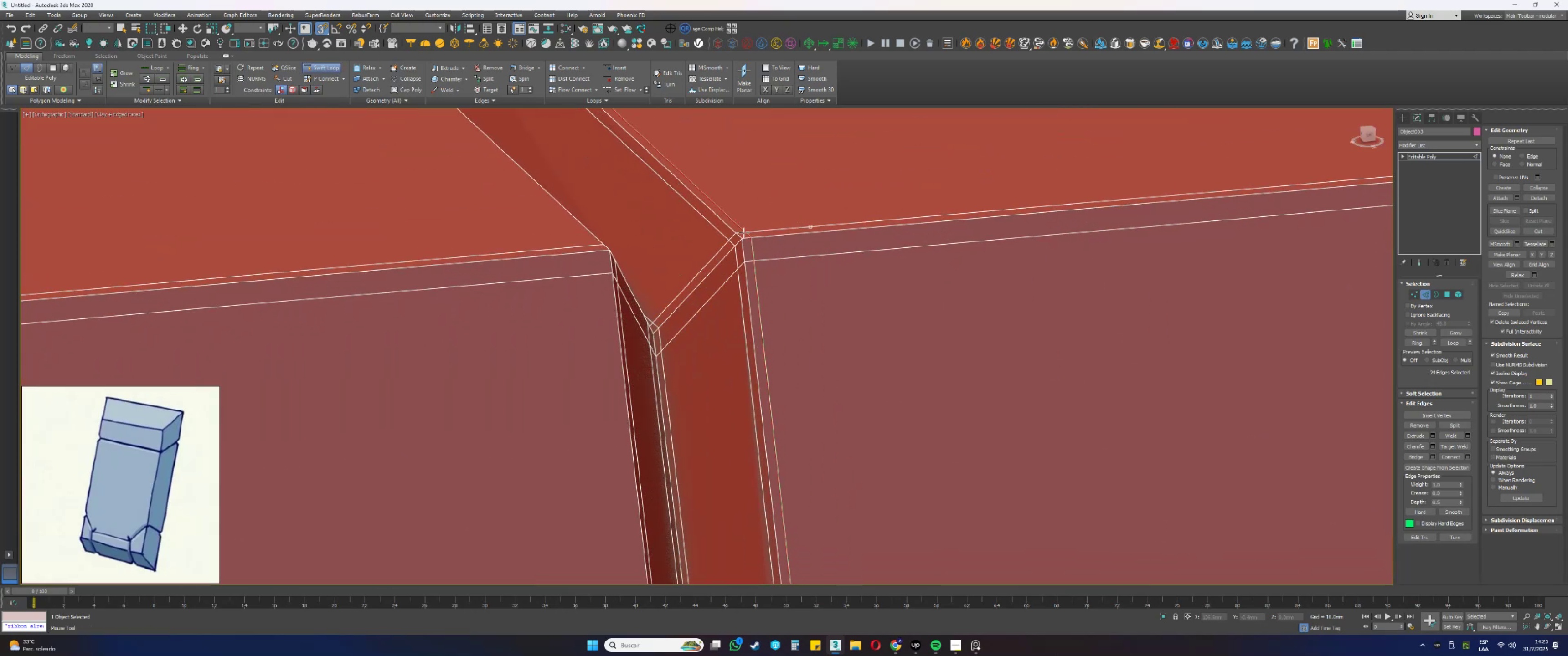 
key(Alt+Control+AltLeft)
 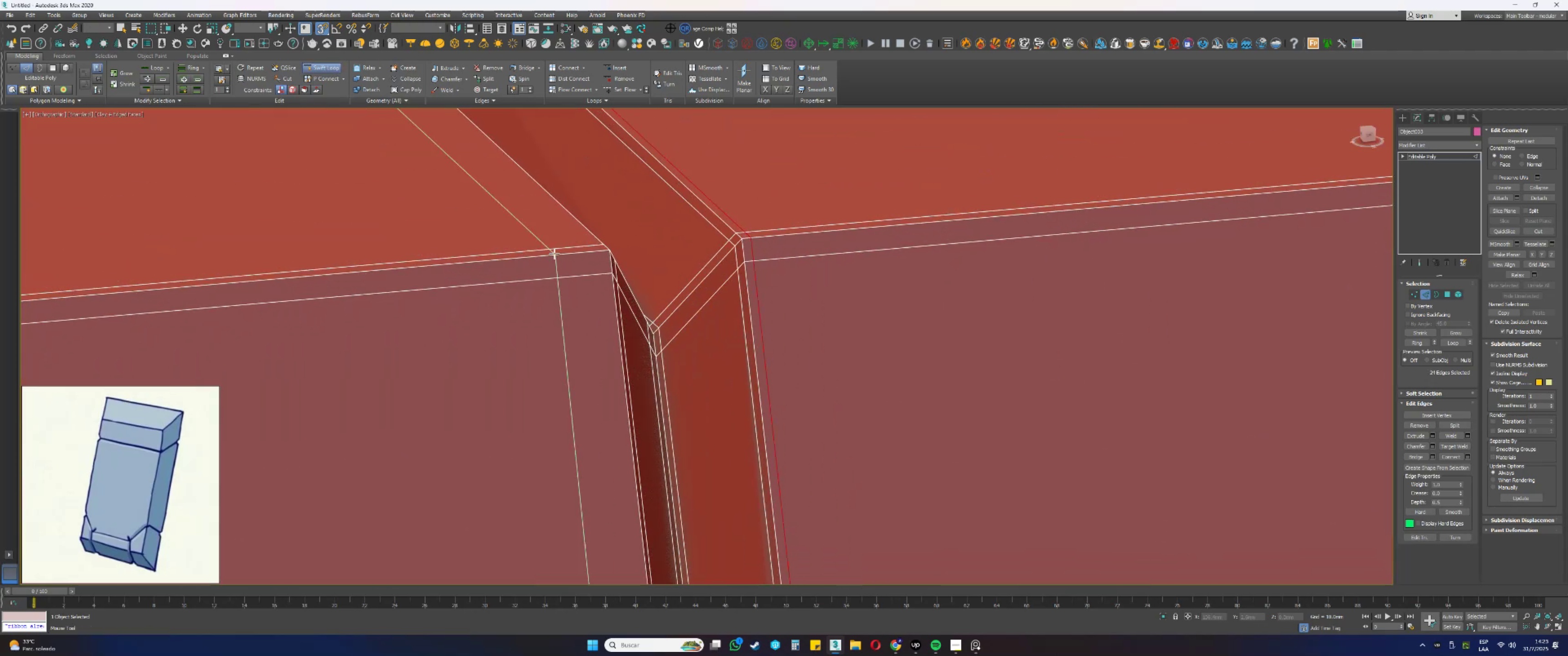 
left_click([554, 254])
 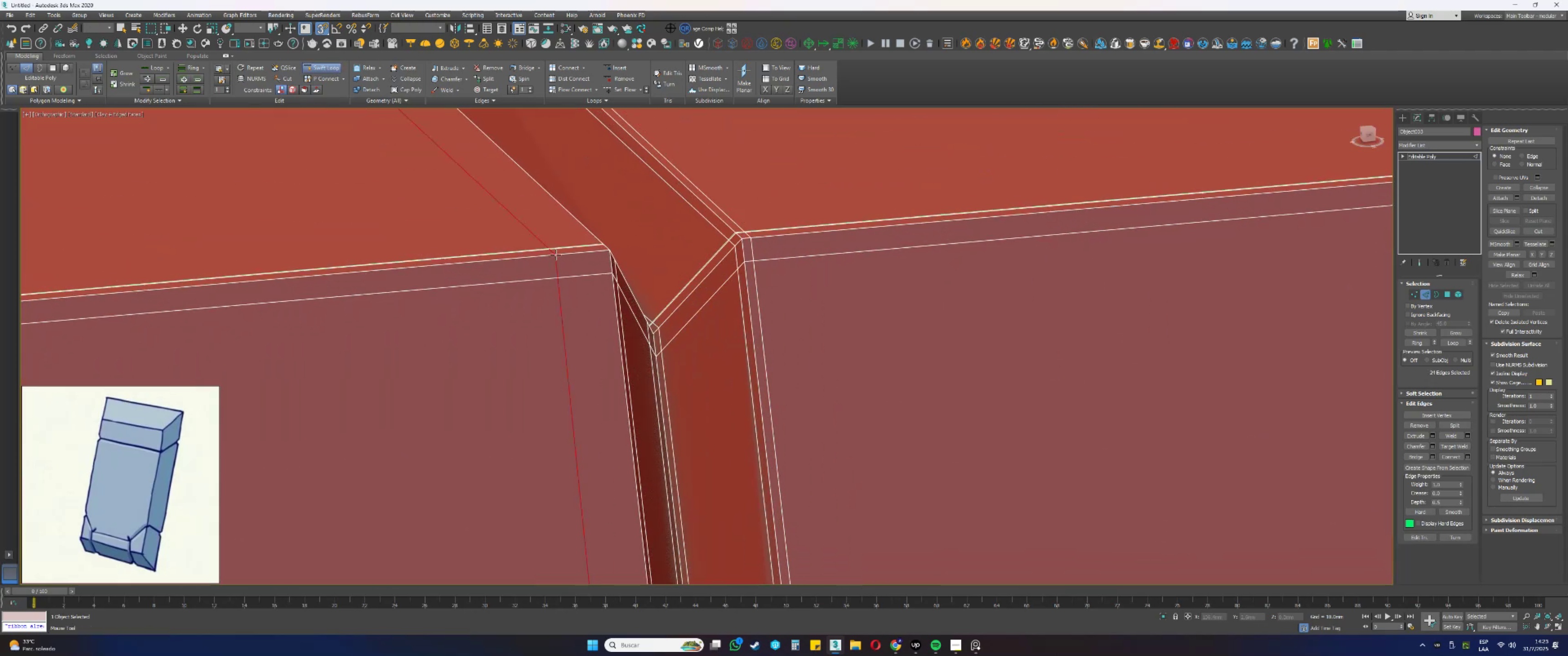 
hold_key(key=ControlLeft, duration=1.77)
hold_key(key=AltLeft, duration=1.5)
left_click_drag(start_coordinate=[557, 267], to_coordinate=[603, 264])
 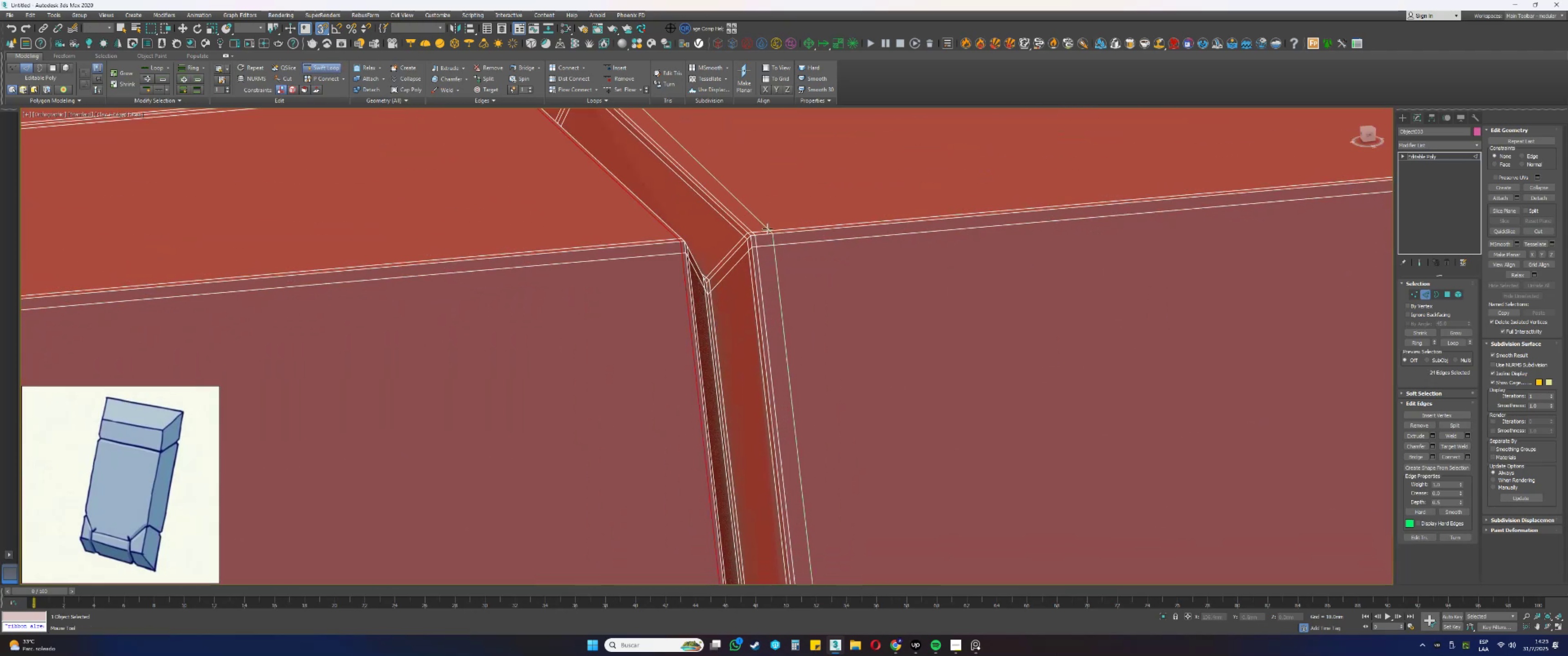 
key(Alt+Control+AltLeft)
 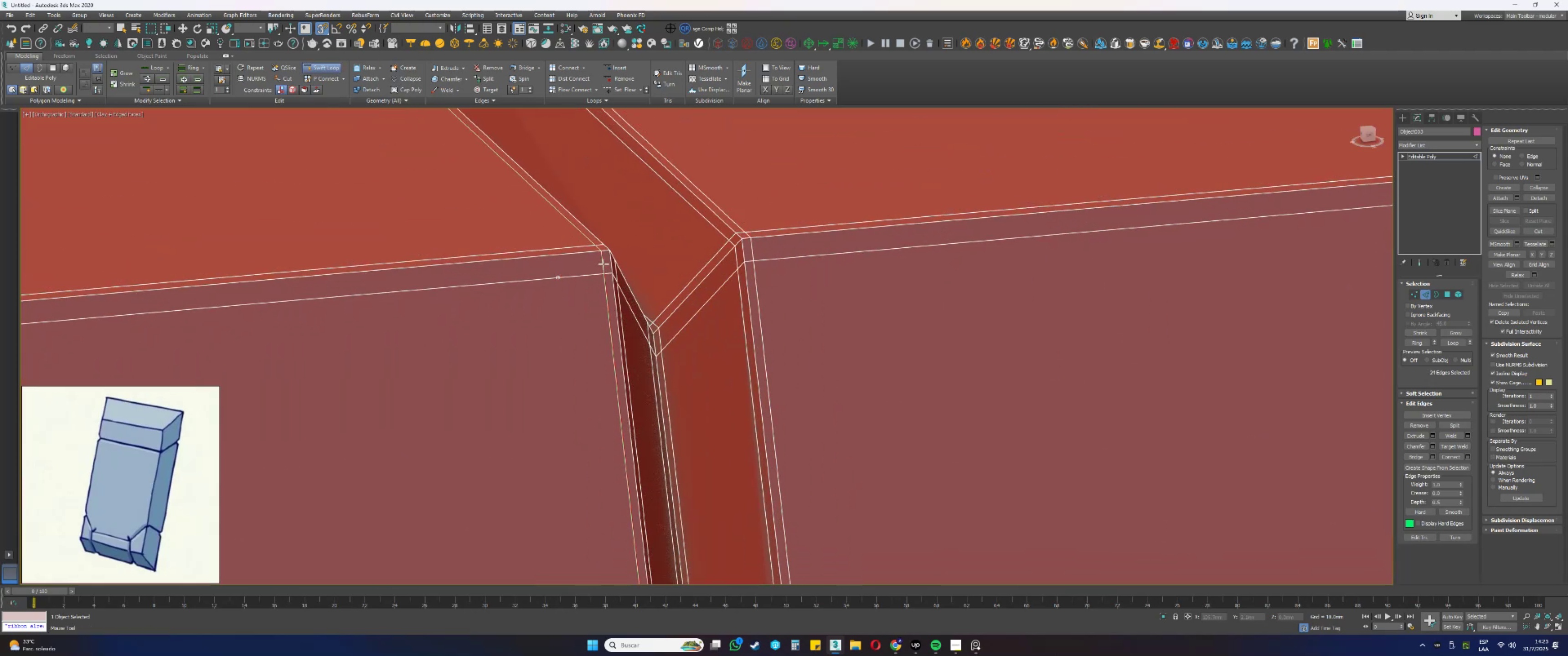 
key(Alt+Control+AltLeft)
 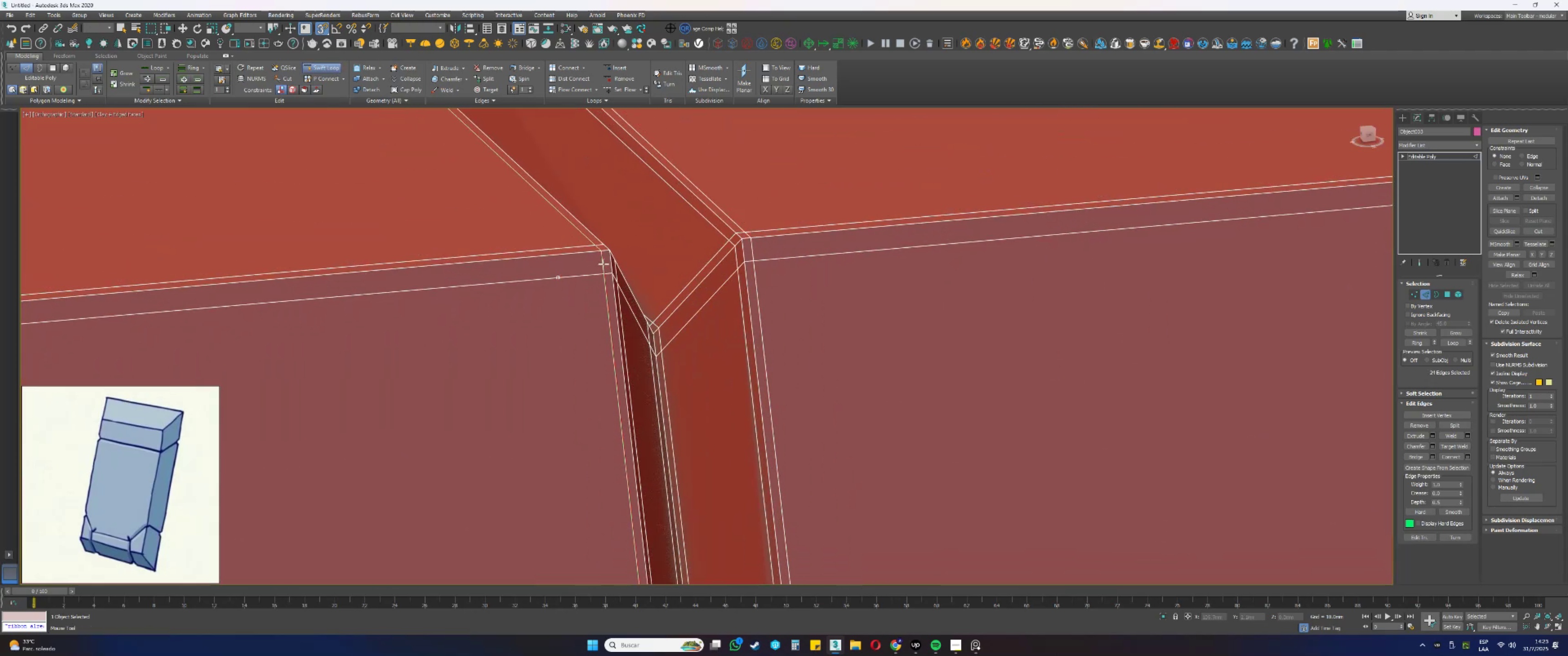 
key(Alt+Control+AltLeft)
 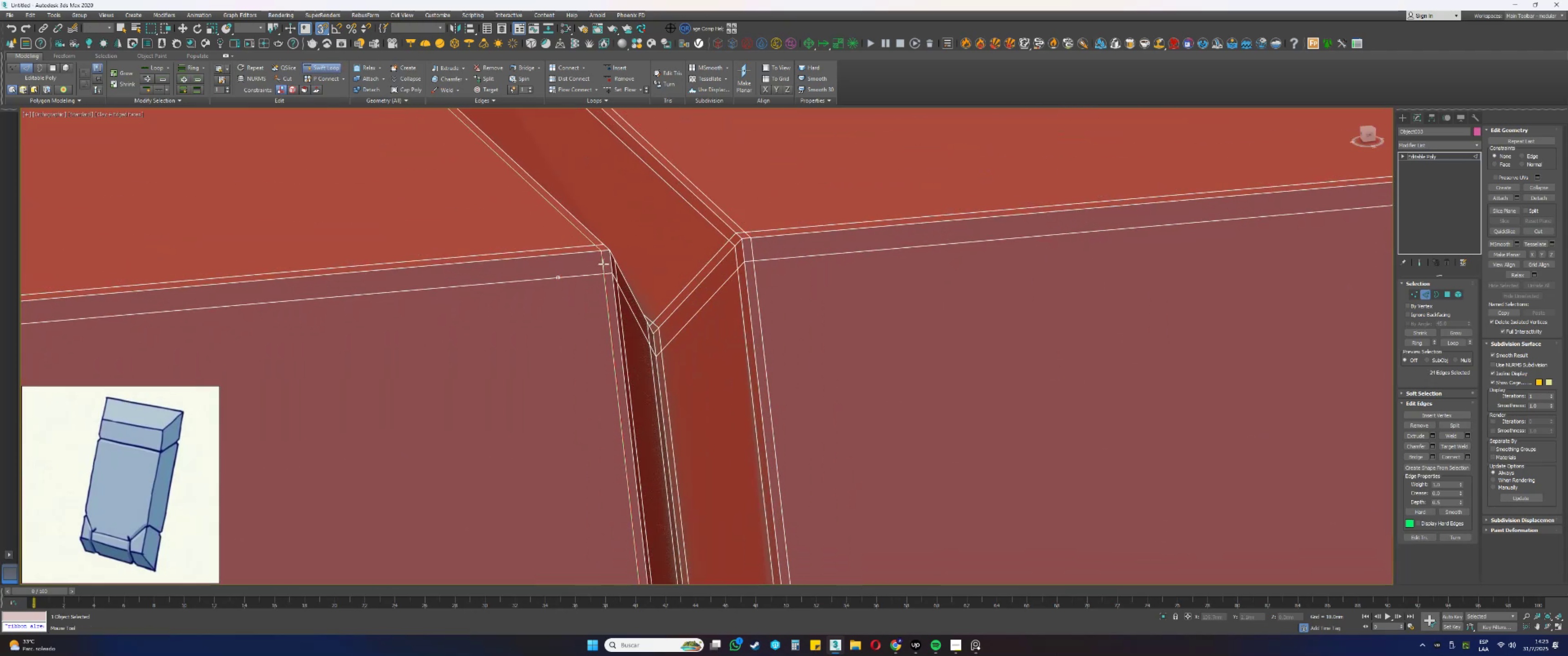 
key(Alt+Control+AltLeft)
 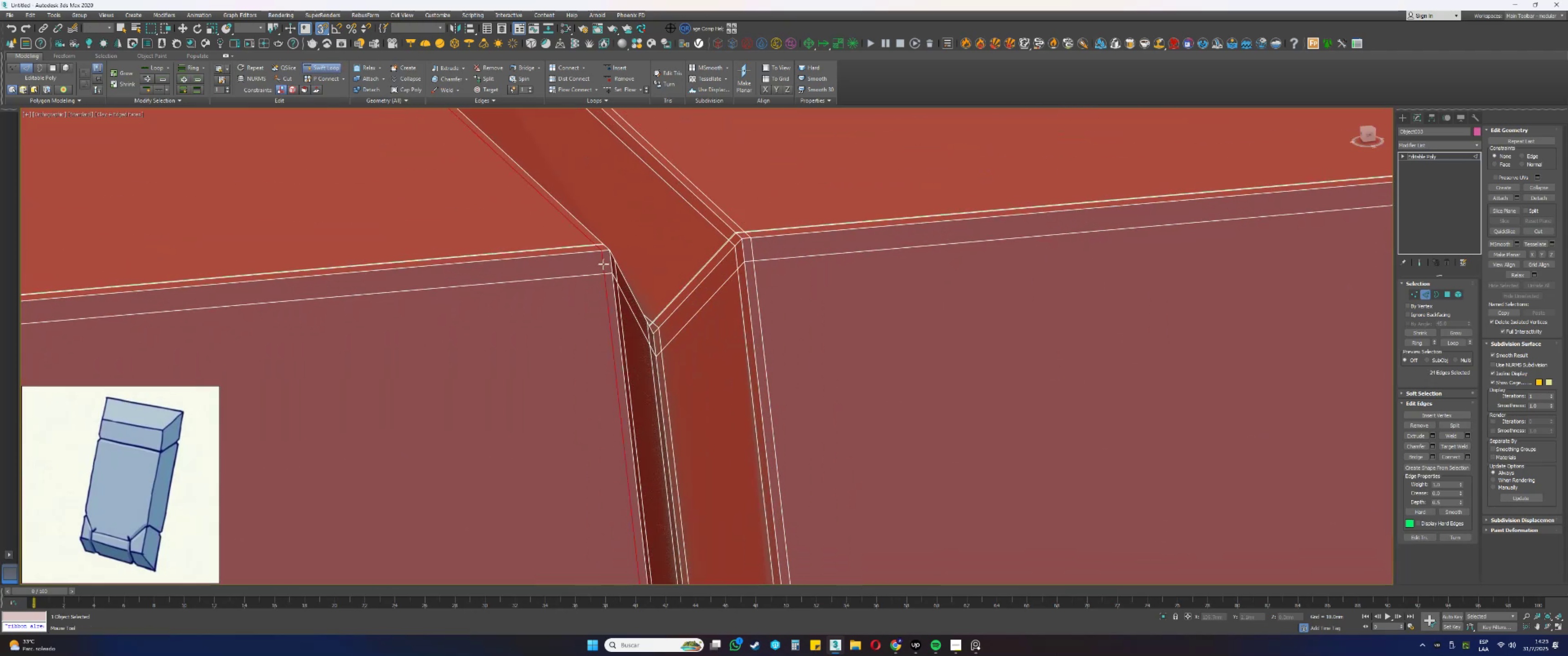 
key(Alt+Control+AltLeft)
 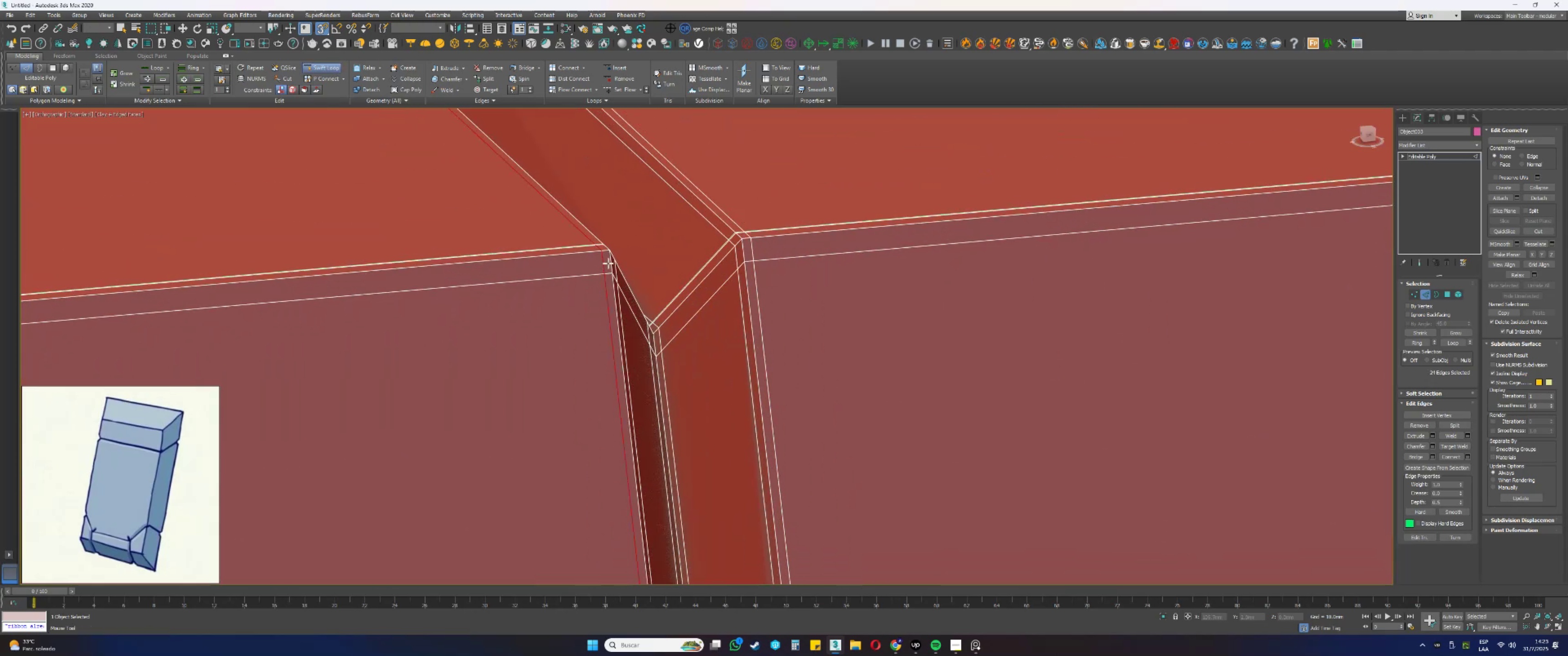 
key(Alt+Control+AltLeft)
 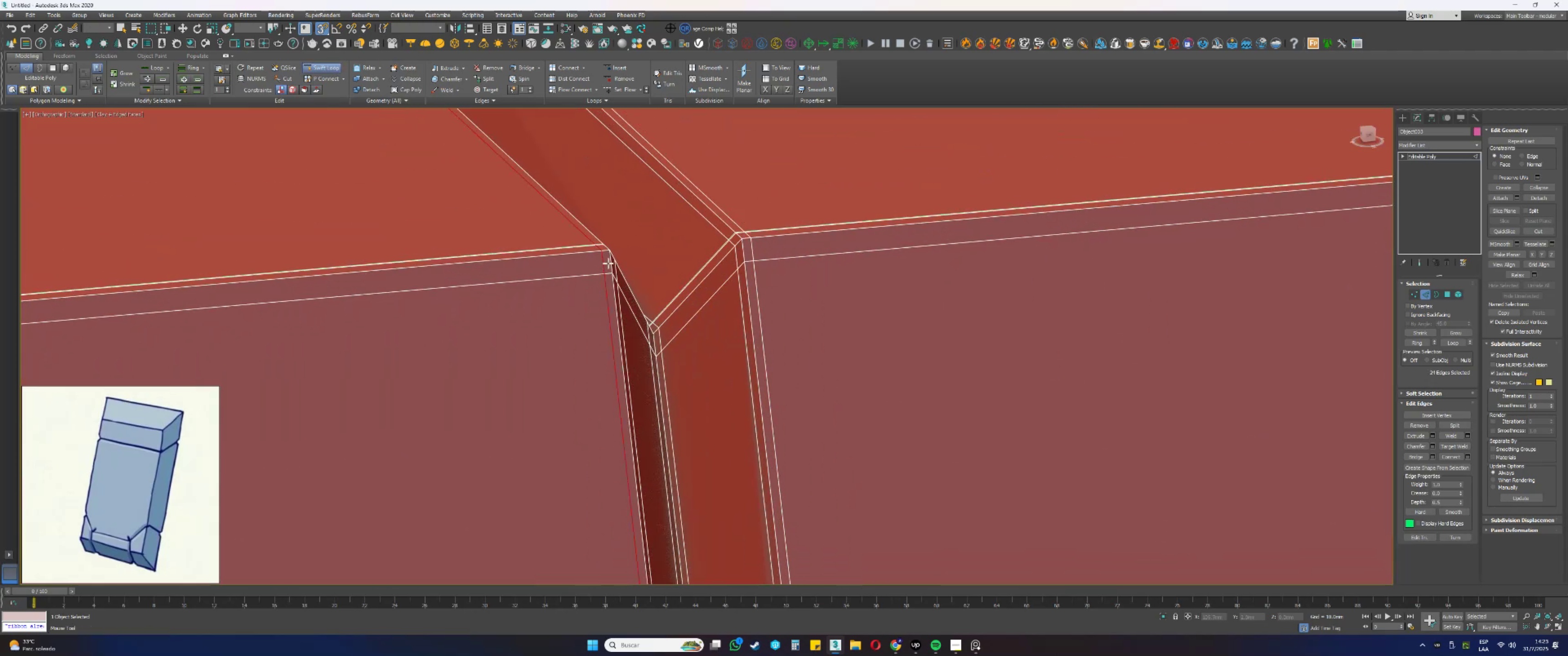 
scroll: coordinate [768, 229], scroll_direction: down, amount: 11.0
 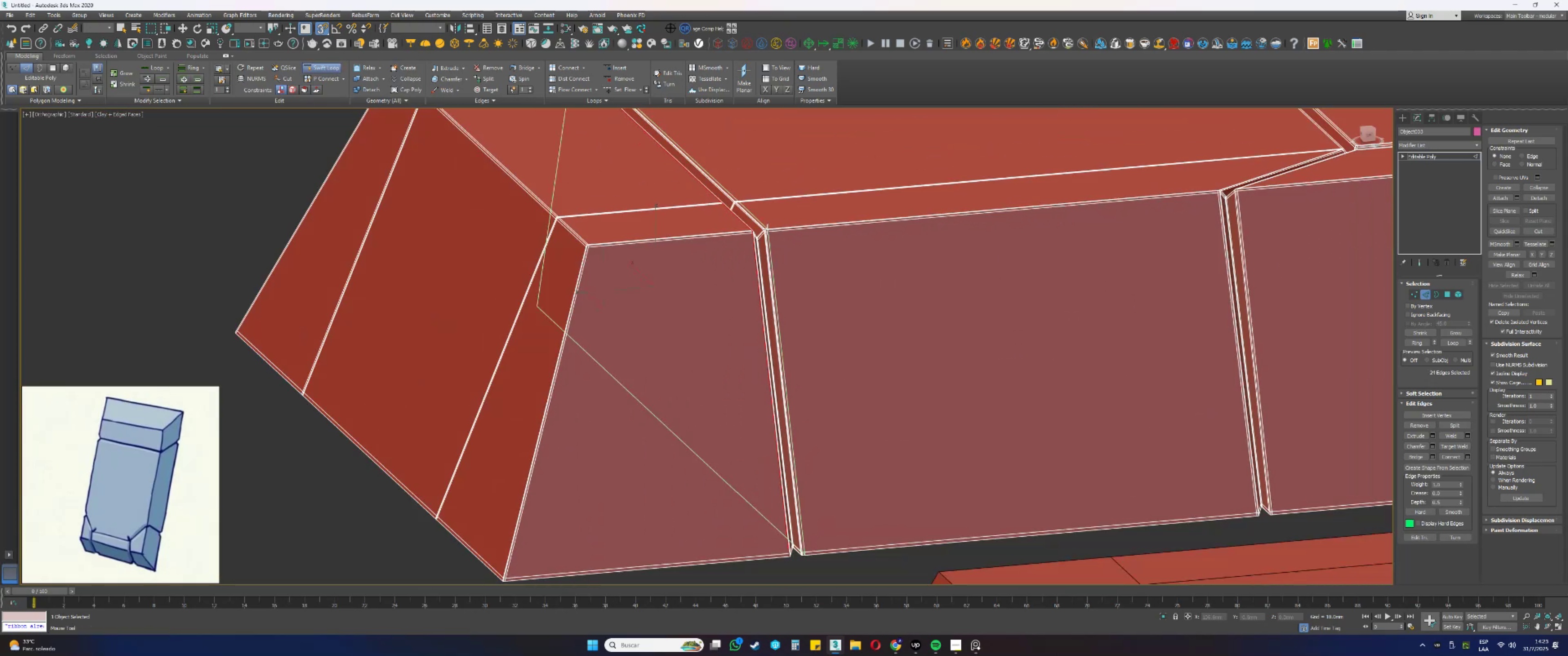 
hold_key(key=AltLeft, duration=0.41)
 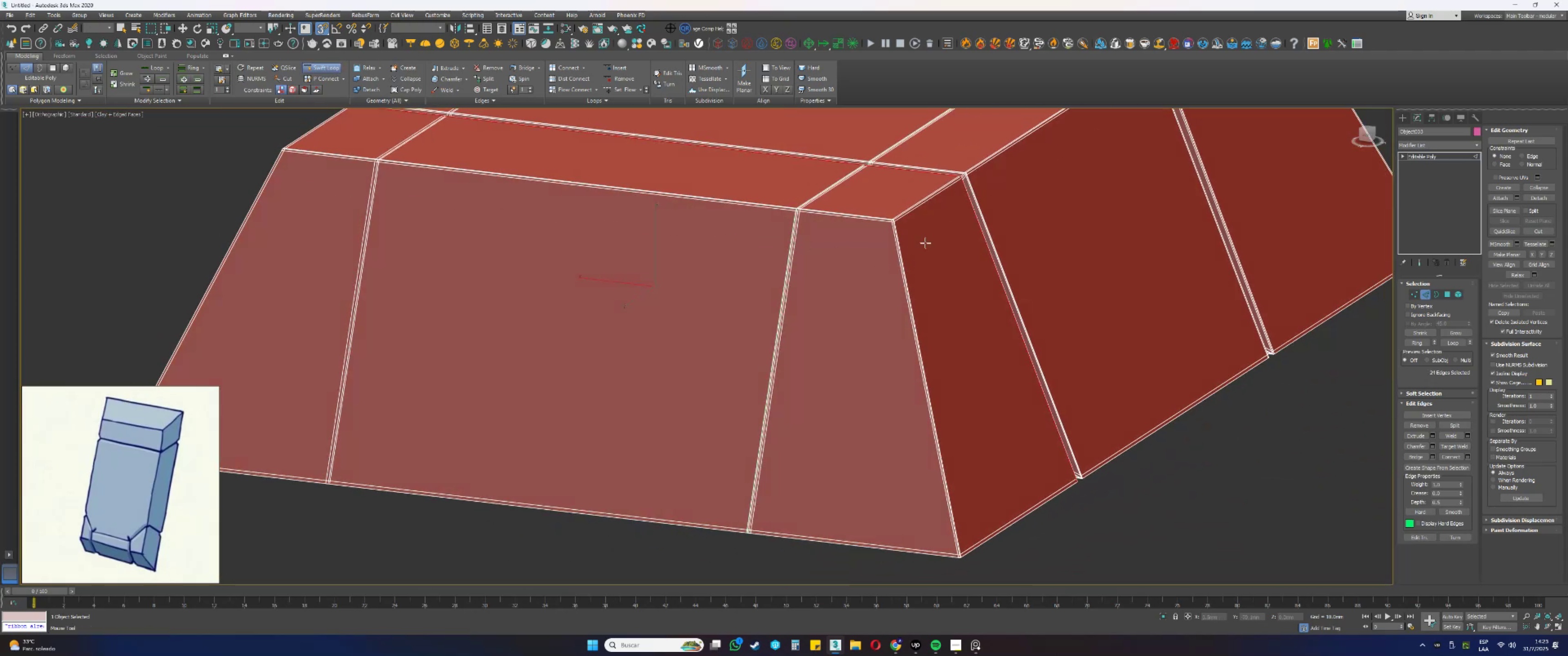 
scroll: coordinate [885, 213], scroll_direction: down, amount: 8.0
 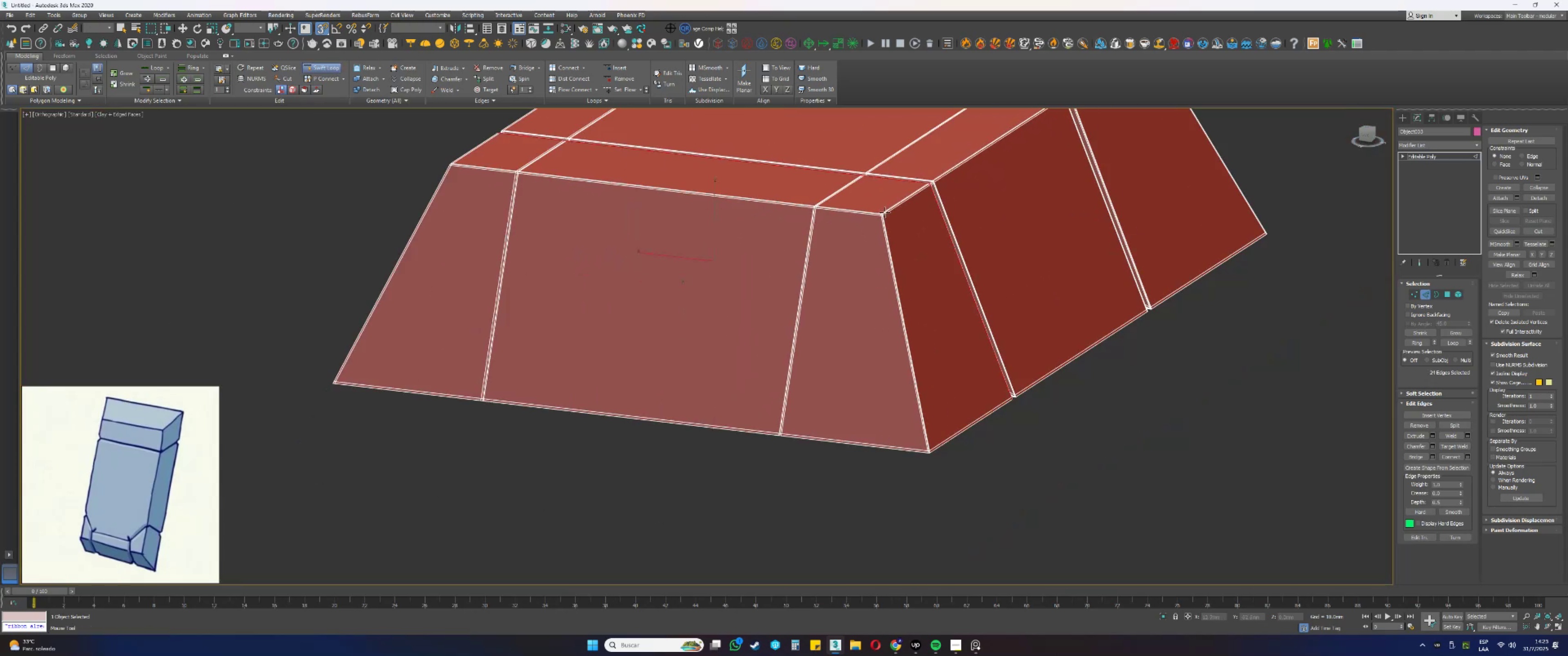 
hold_key(key=AltLeft, duration=0.81)
 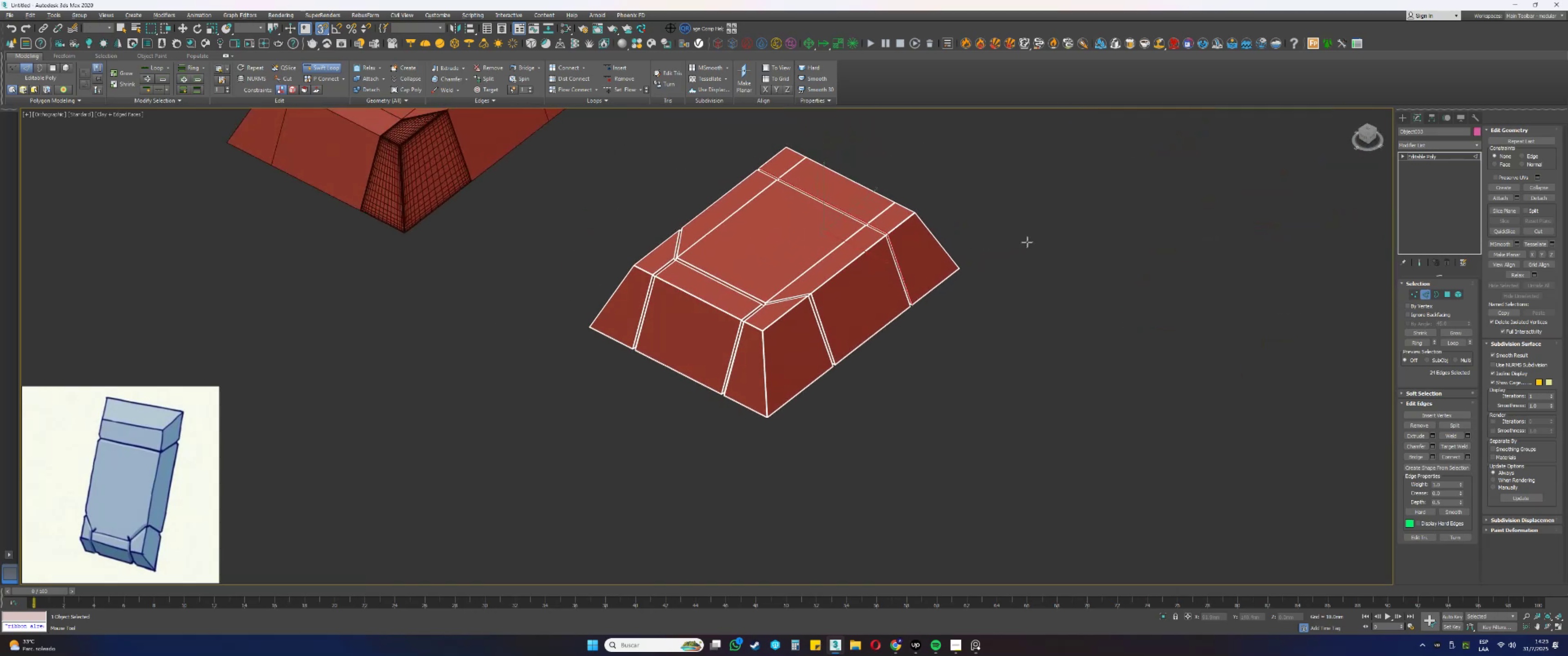 
key(Alt+AltLeft)
 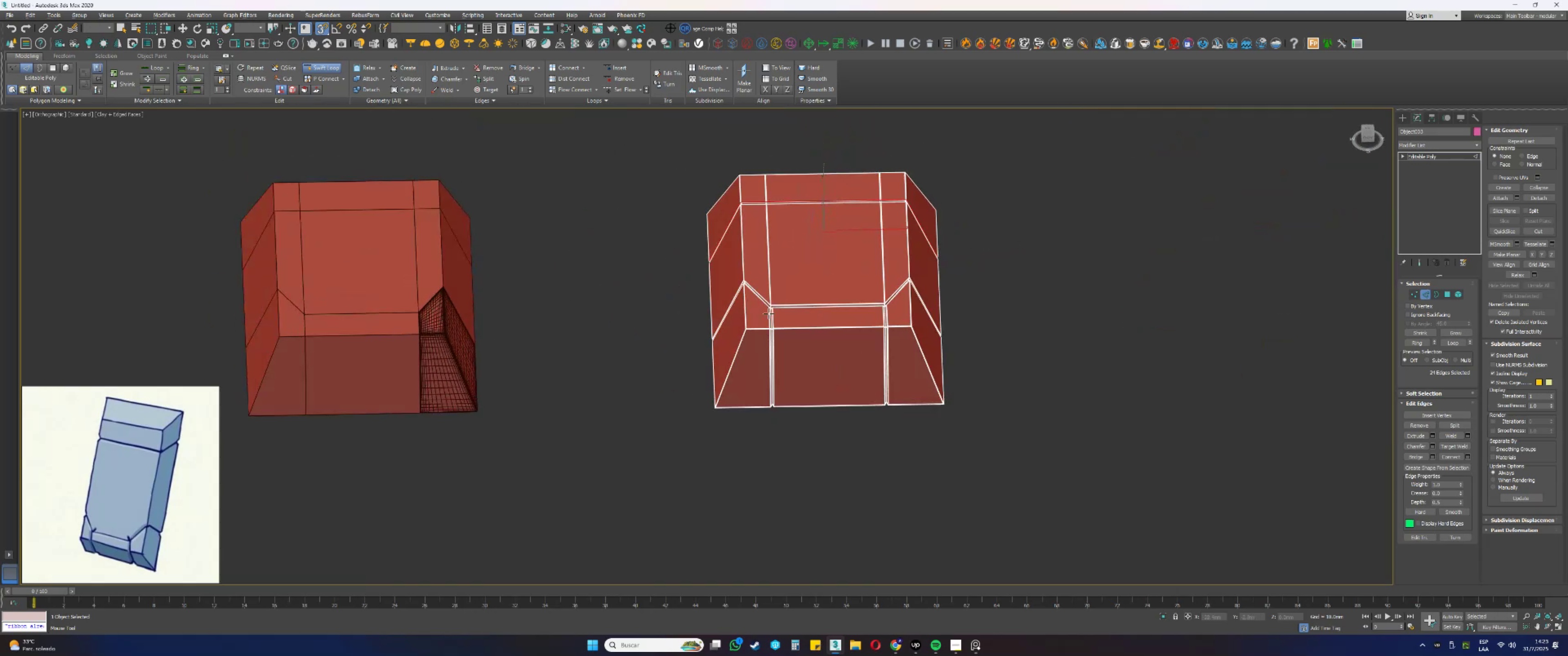 
scroll: coordinate [882, 269], scroll_direction: up, amount: 9.0
 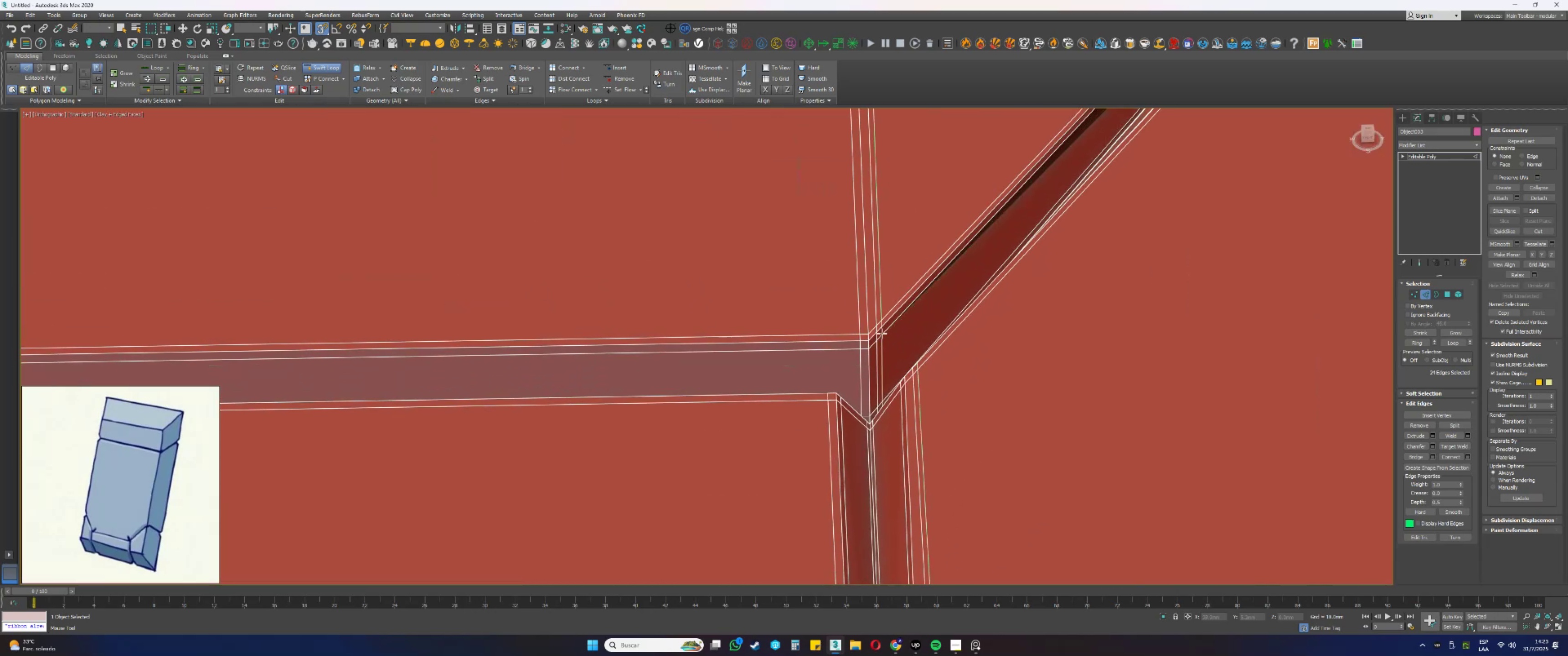 
scroll: coordinate [686, 296], scroll_direction: down, amount: 12.0
 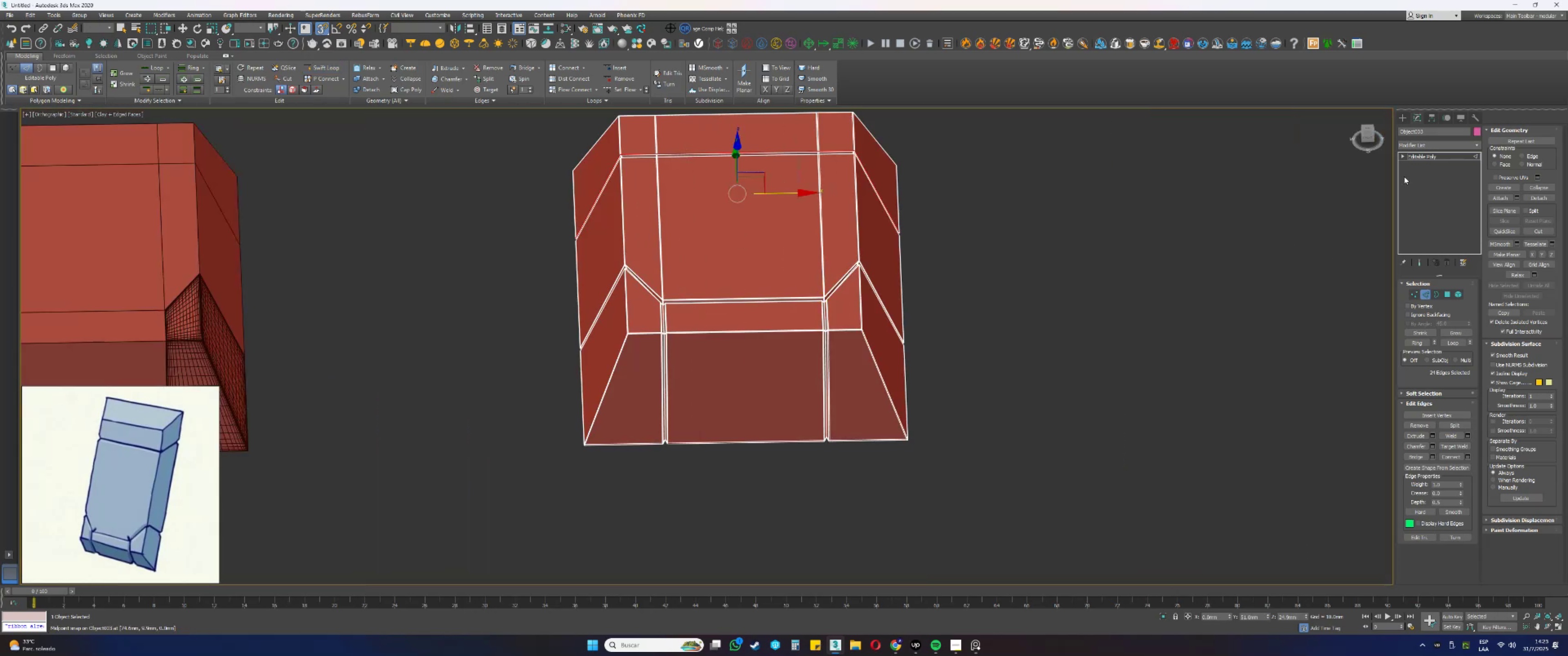 
type(q2)
 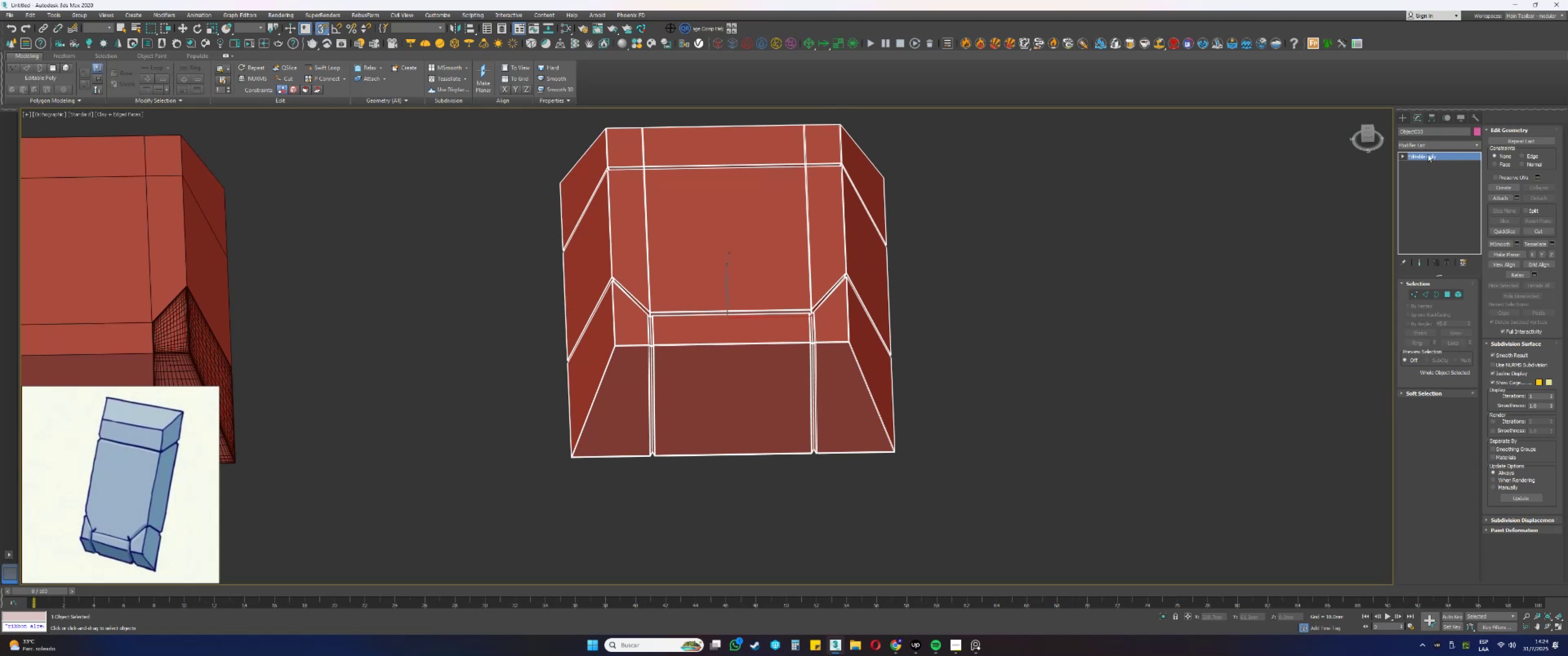 
right_click([1429, 160])
 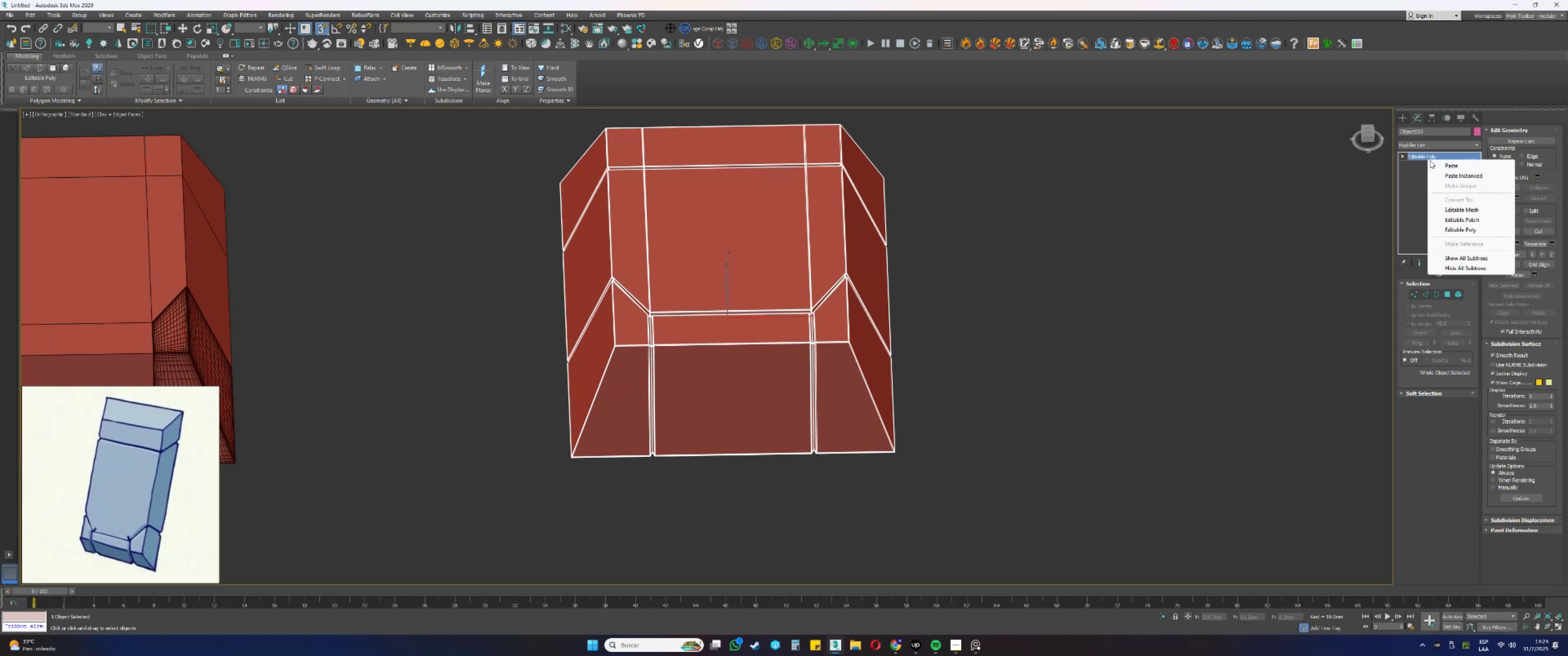 
left_click([1446, 166])
 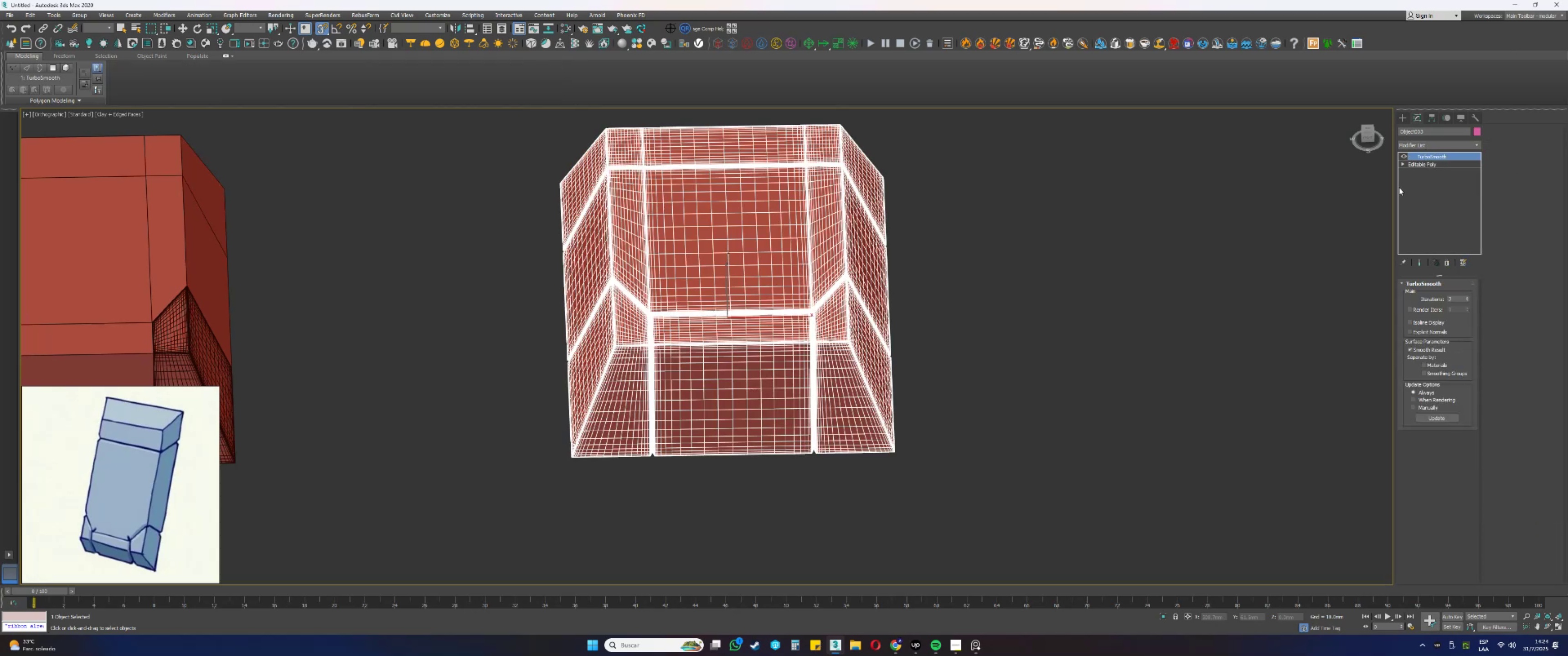 
key(F3)
 